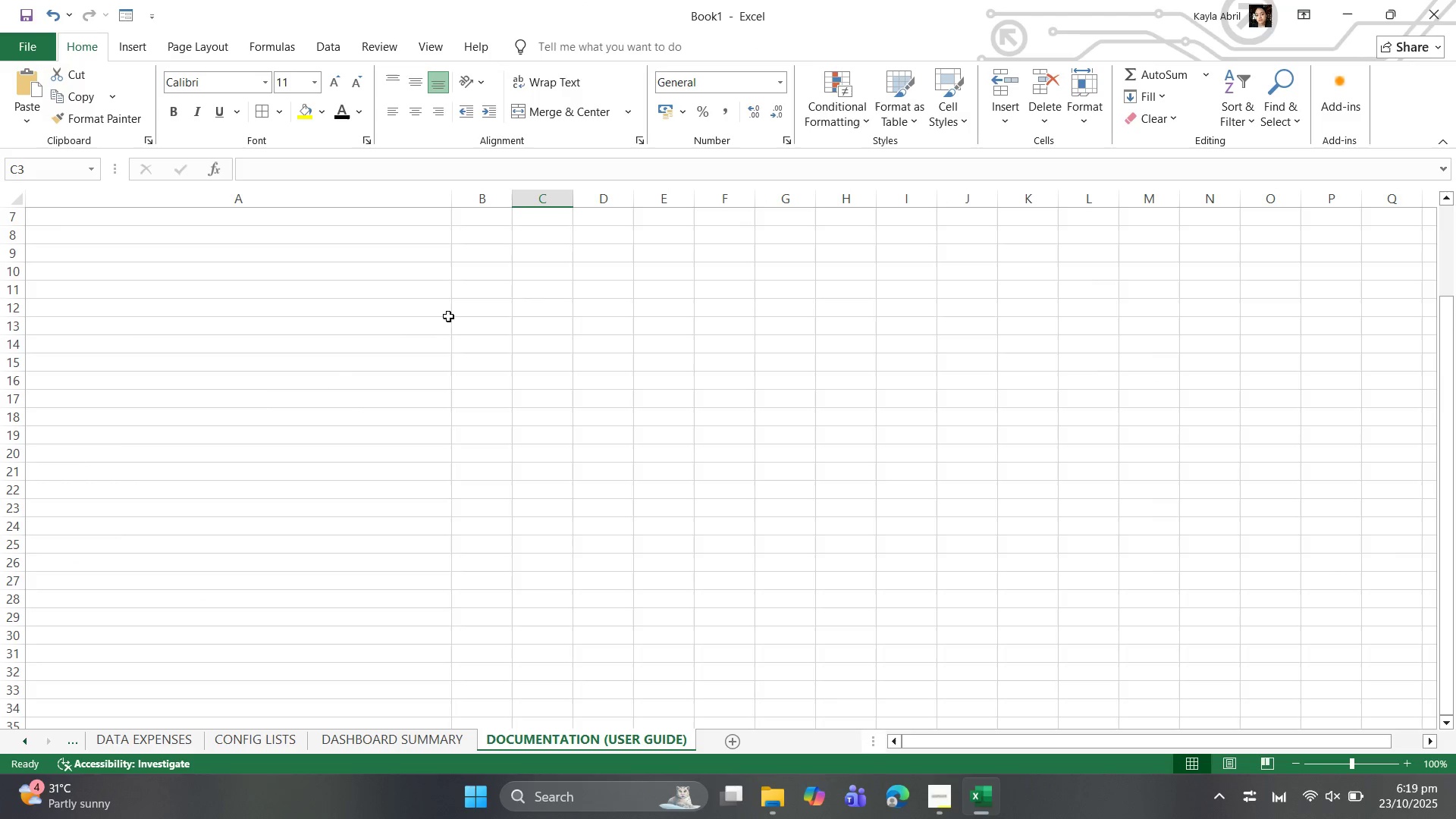 
scroll: coordinate [450, 309], scroll_direction: up, amount: 5.0
 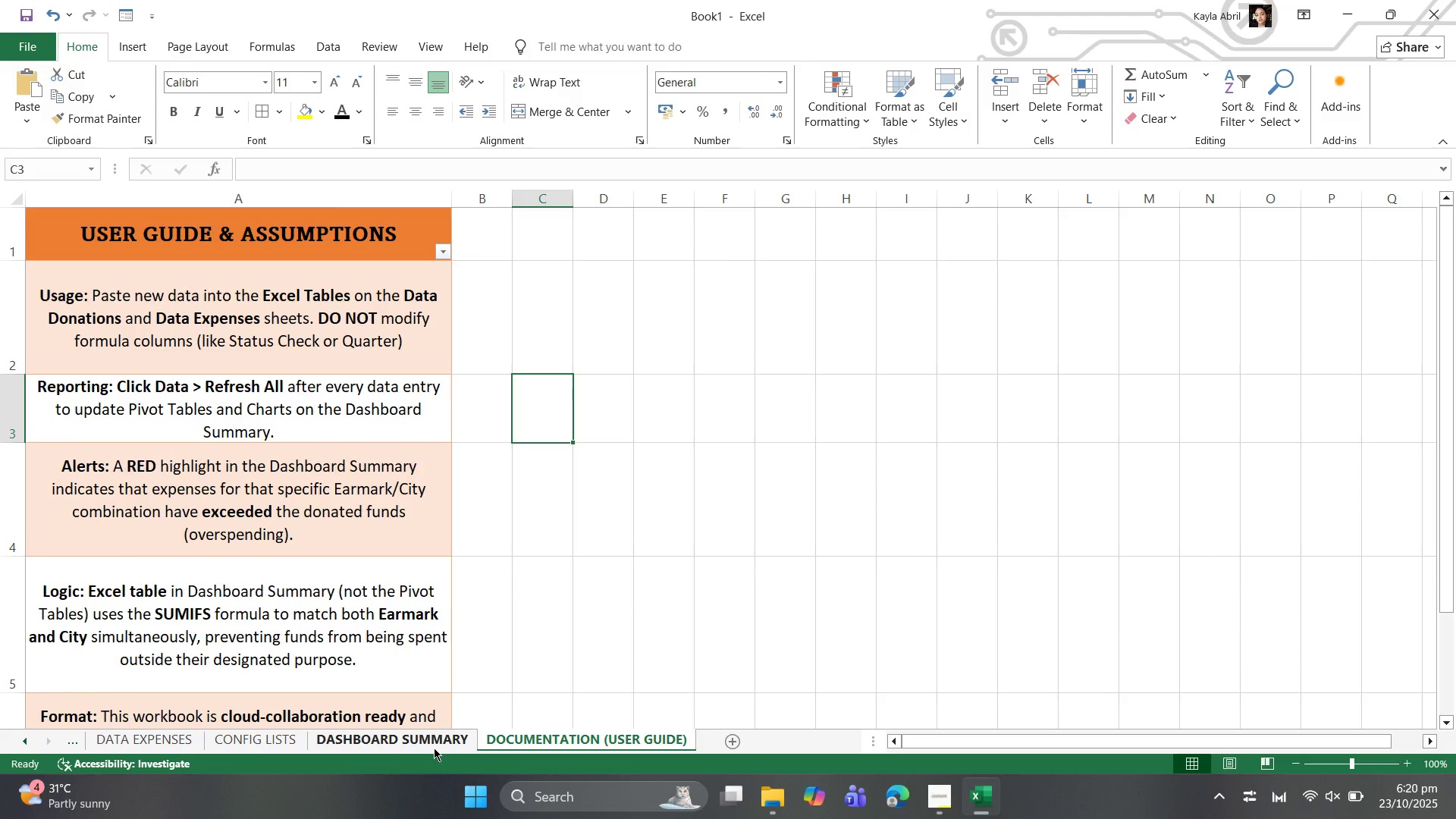 
left_click([434, 748])
 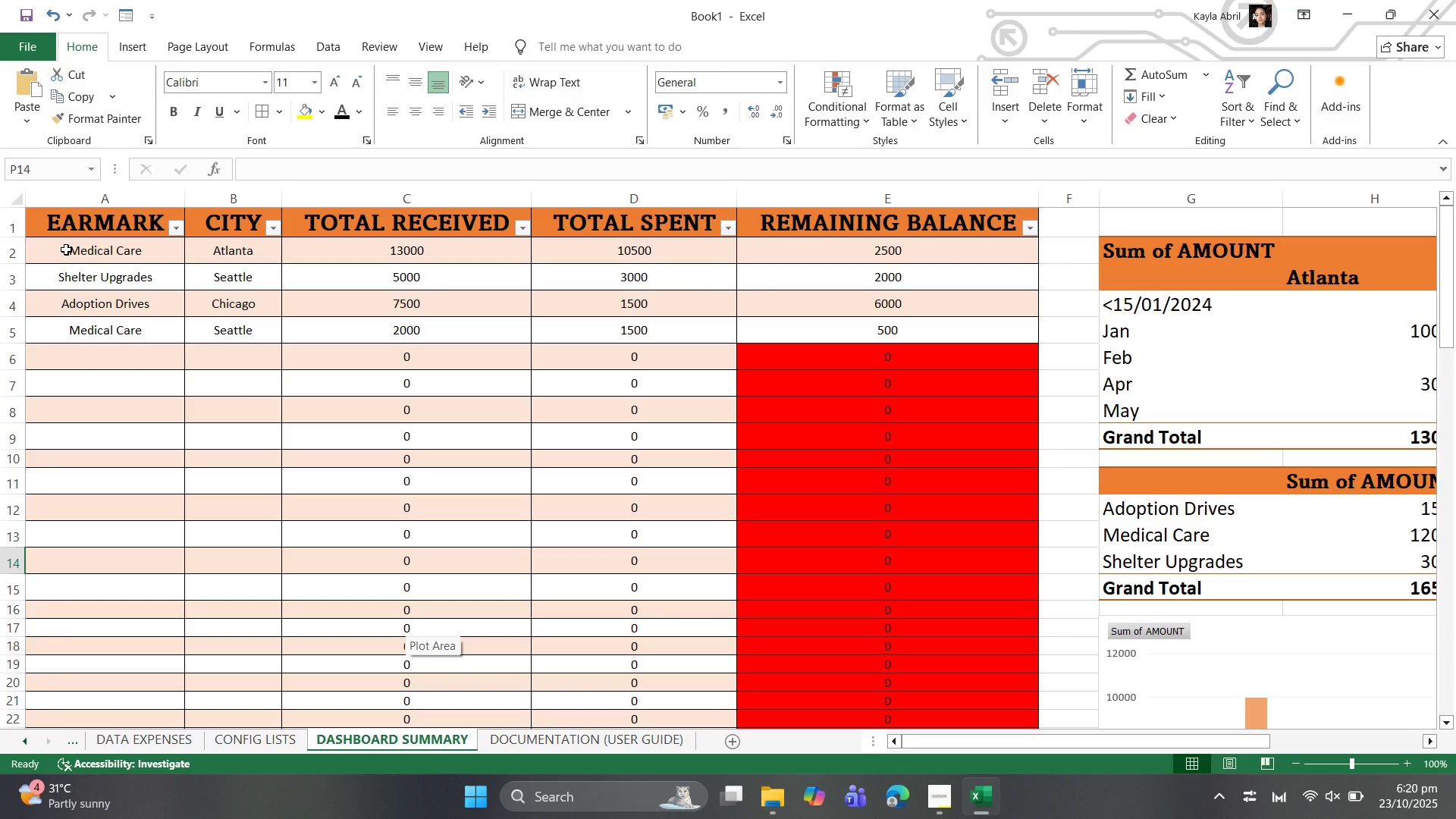 
wait(7.44)
 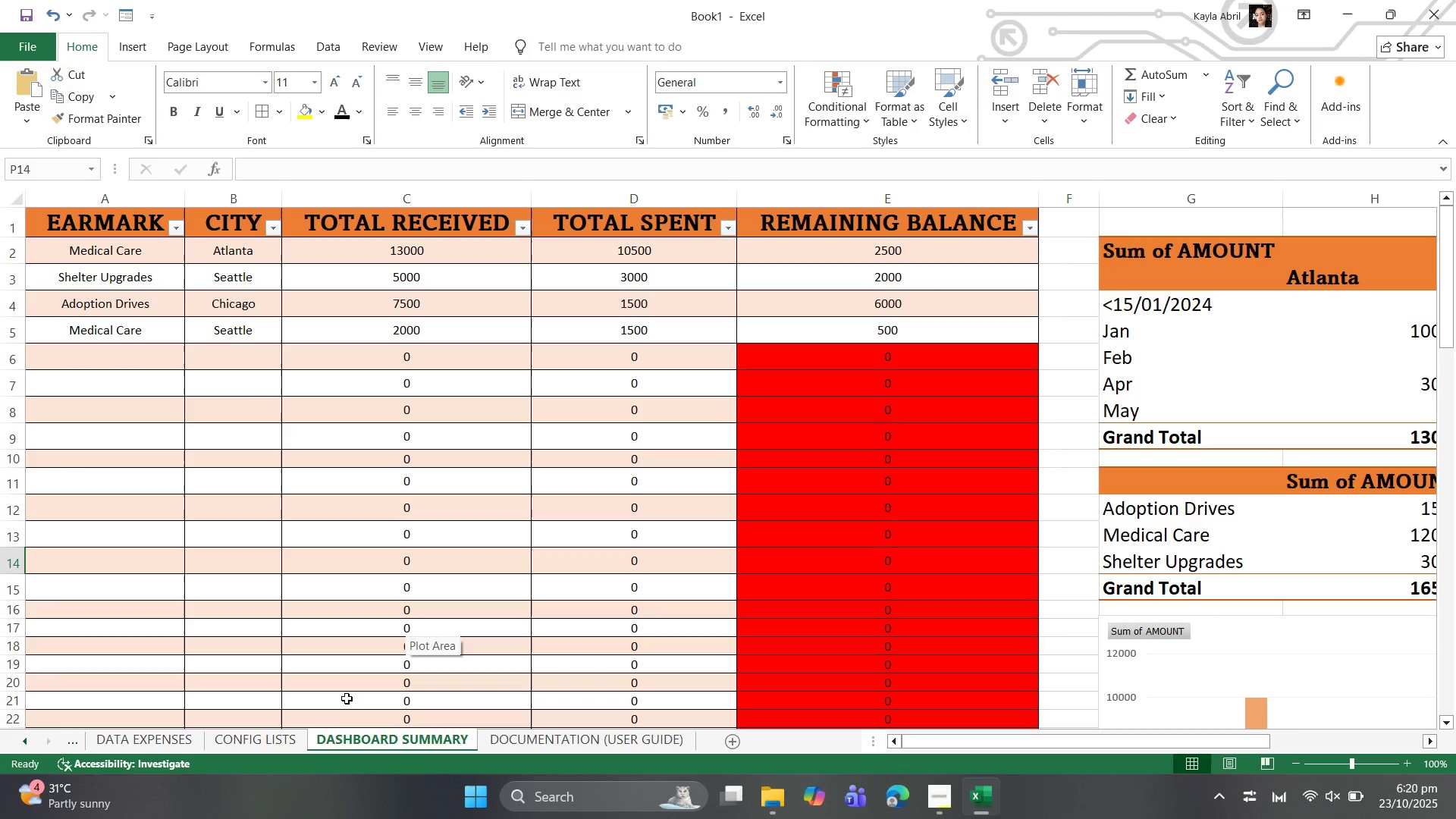 
left_click([53, 170])
 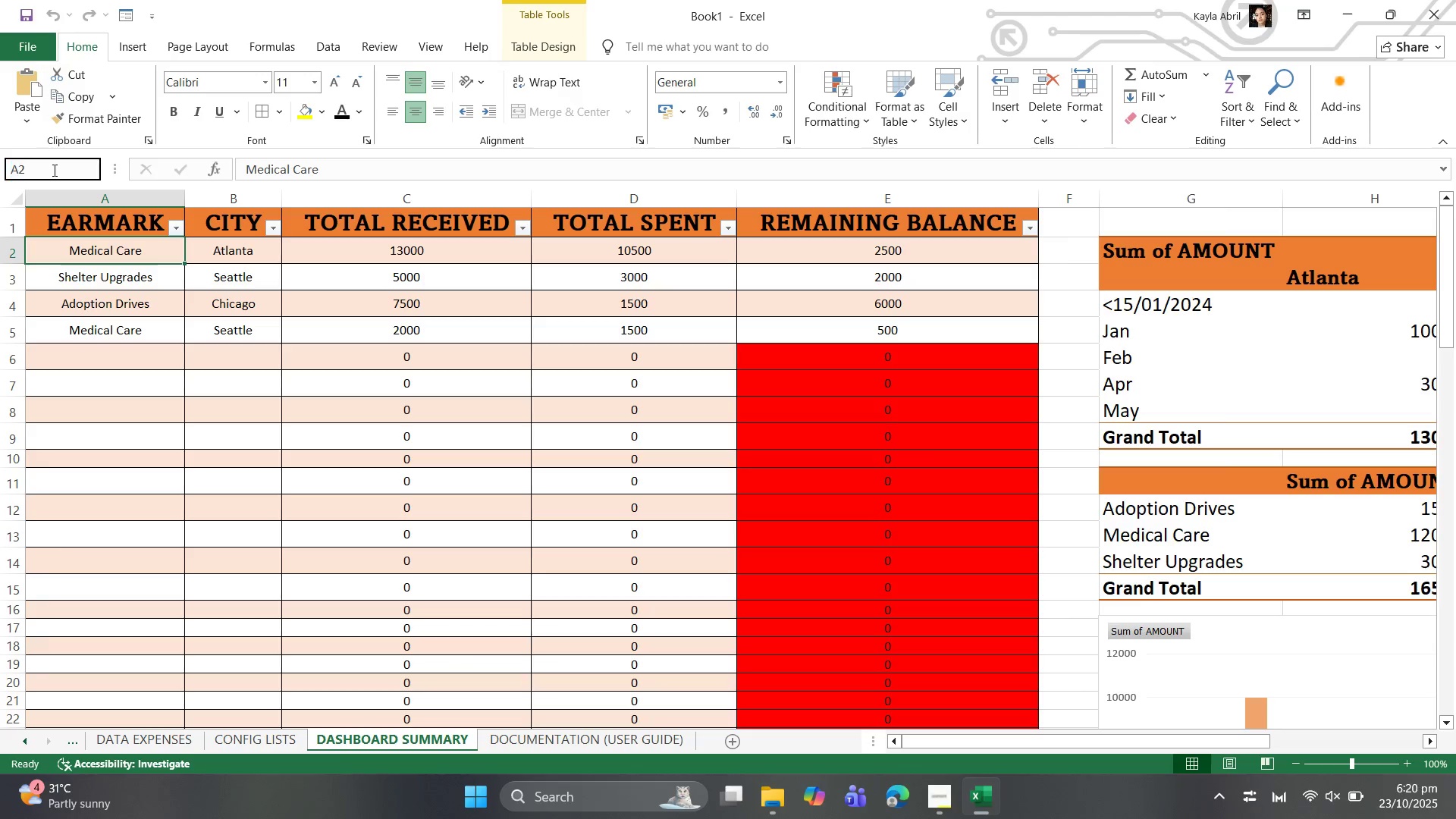 
left_click([53, 170])
 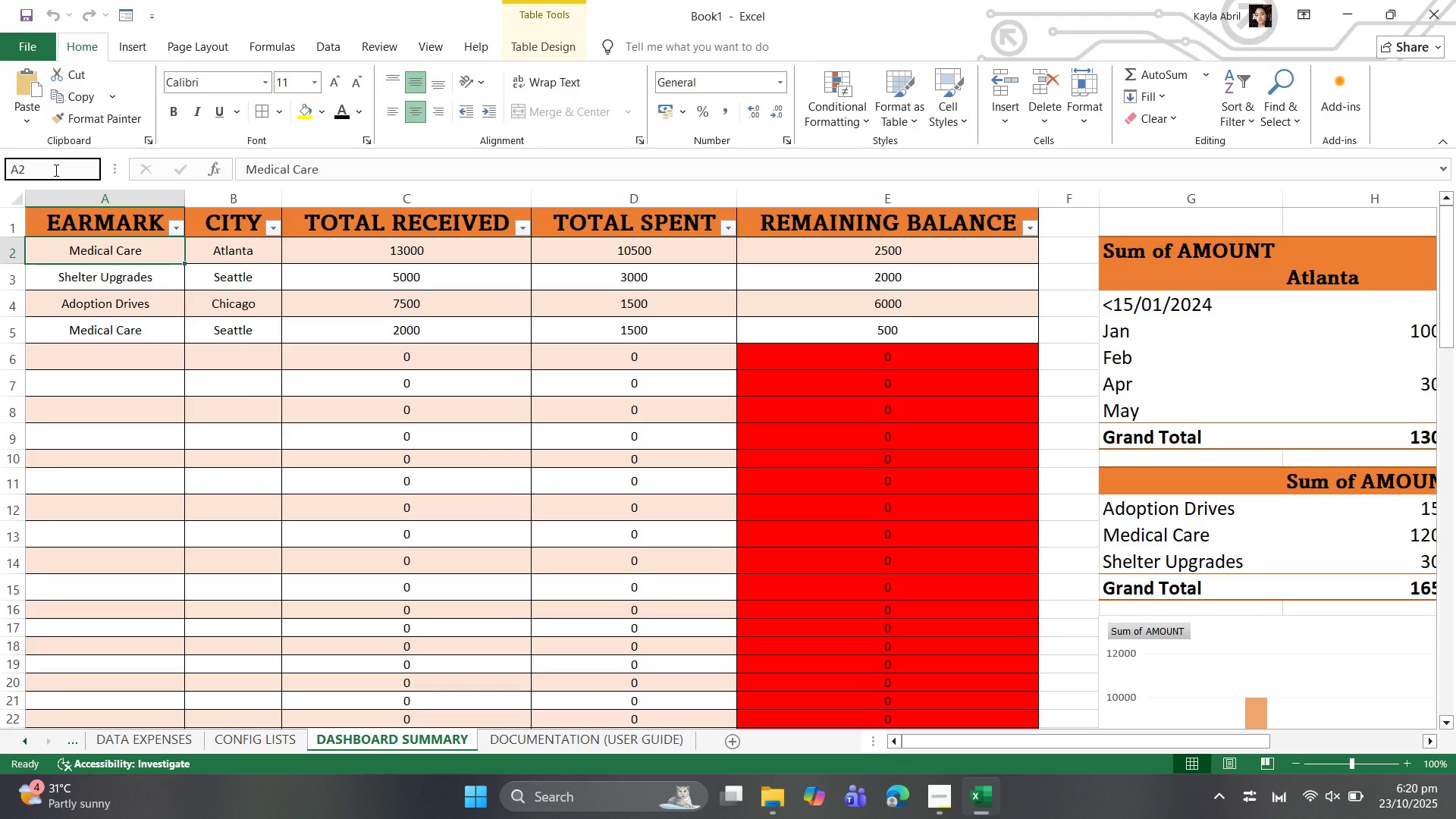 
key(Shift+Semicolon)
 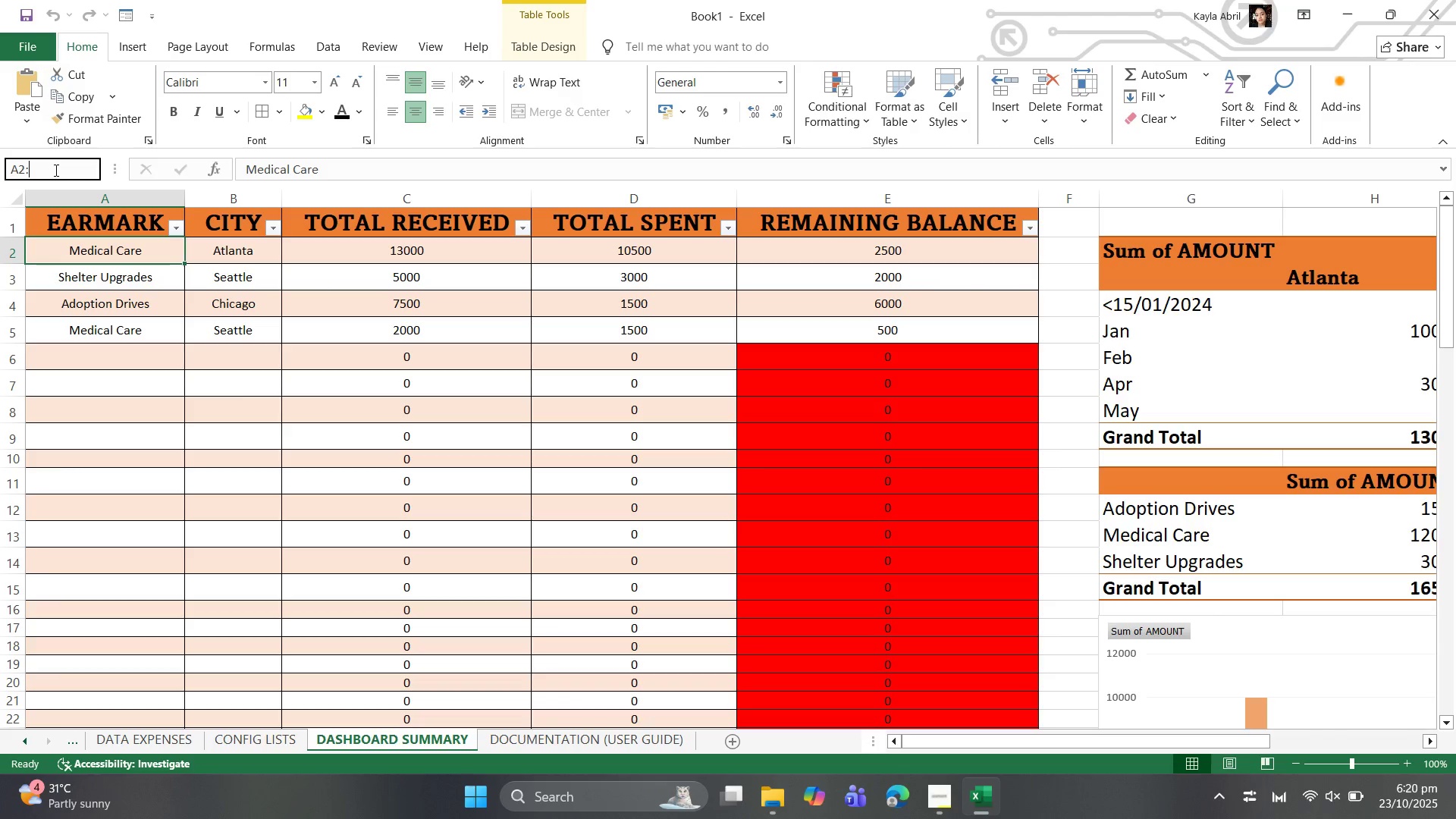 
type(E100)
 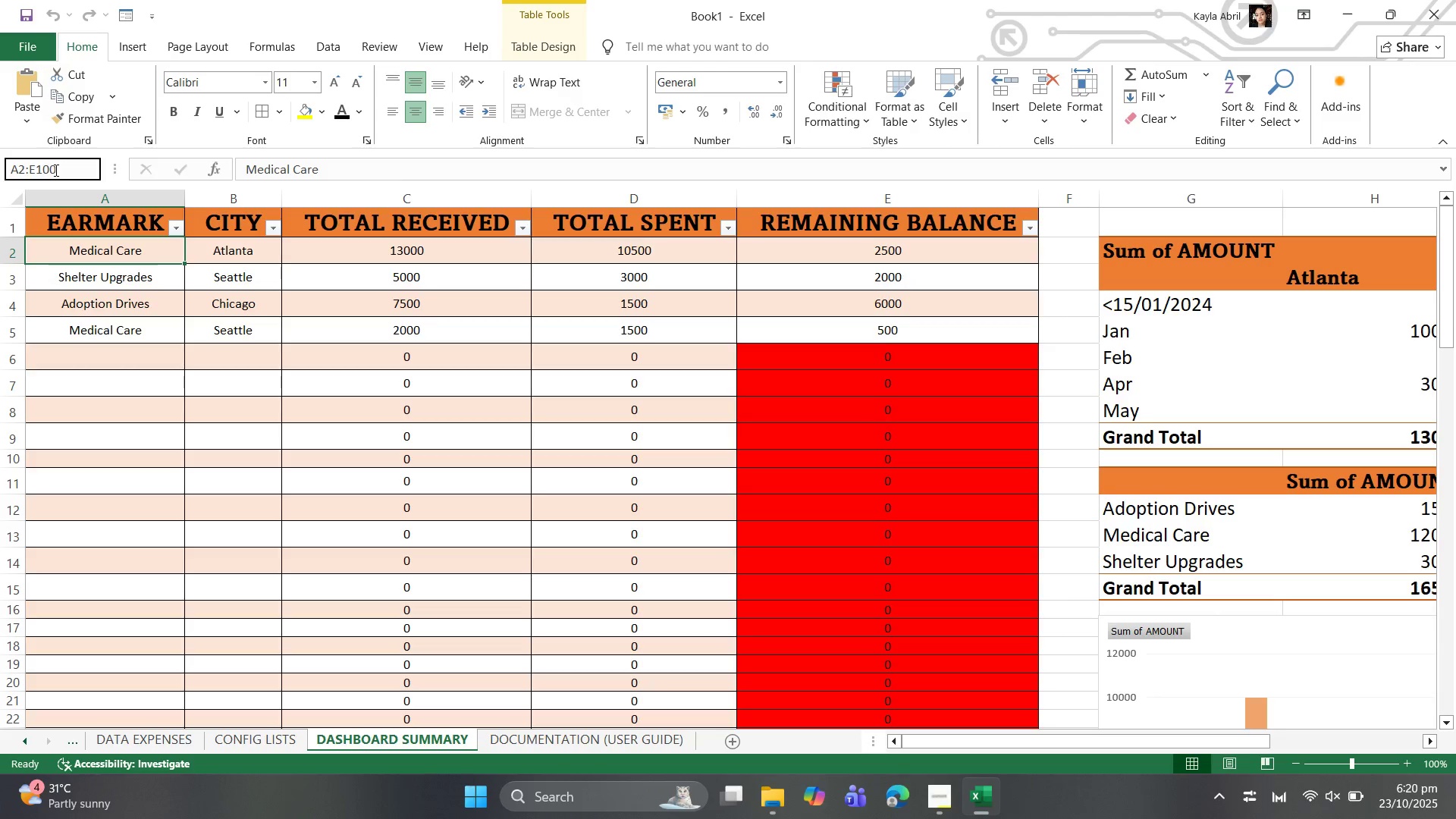 
key(Enter)
 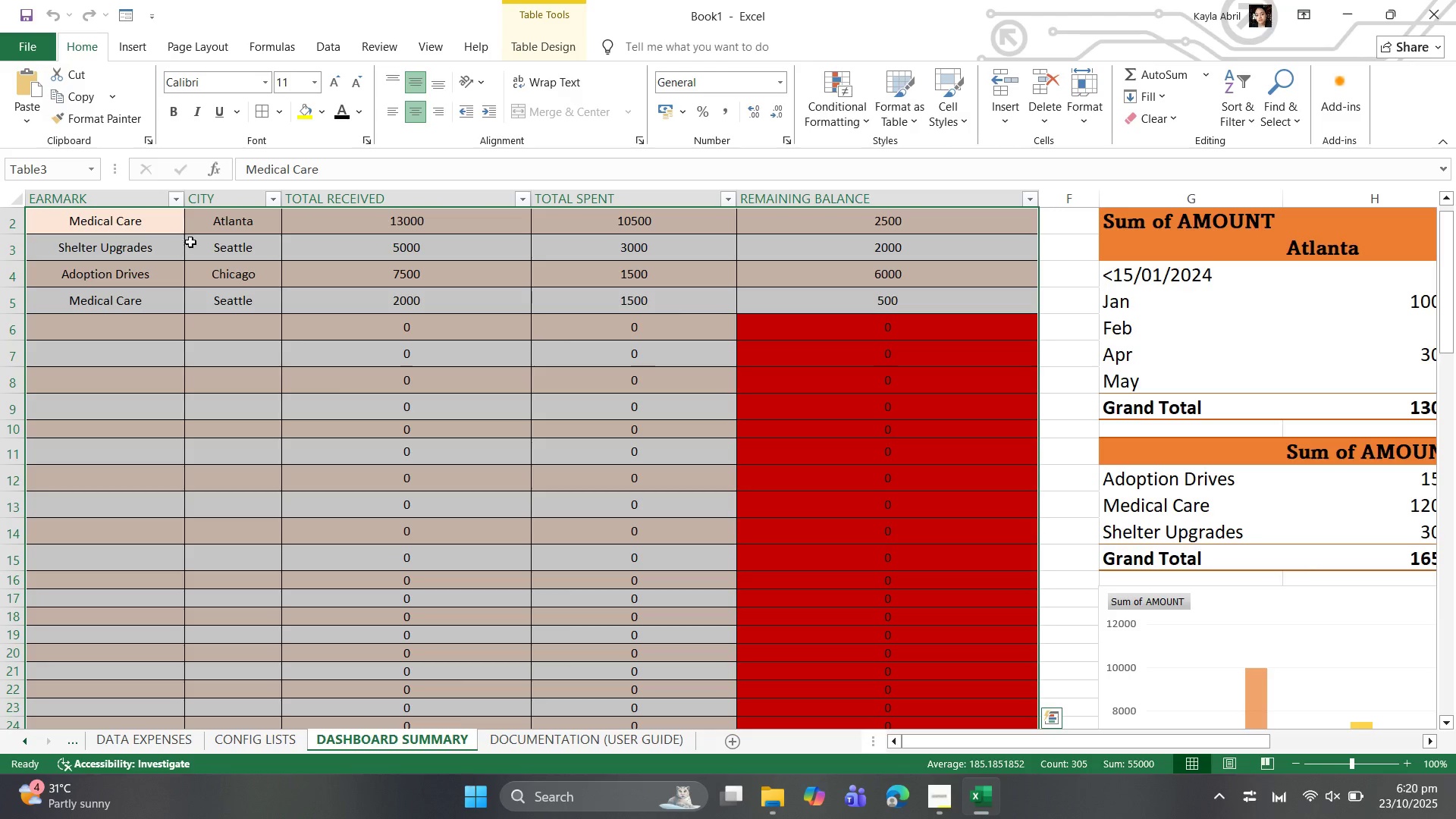 
scroll: coordinate [317, 373], scroll_direction: up, amount: 3.0
 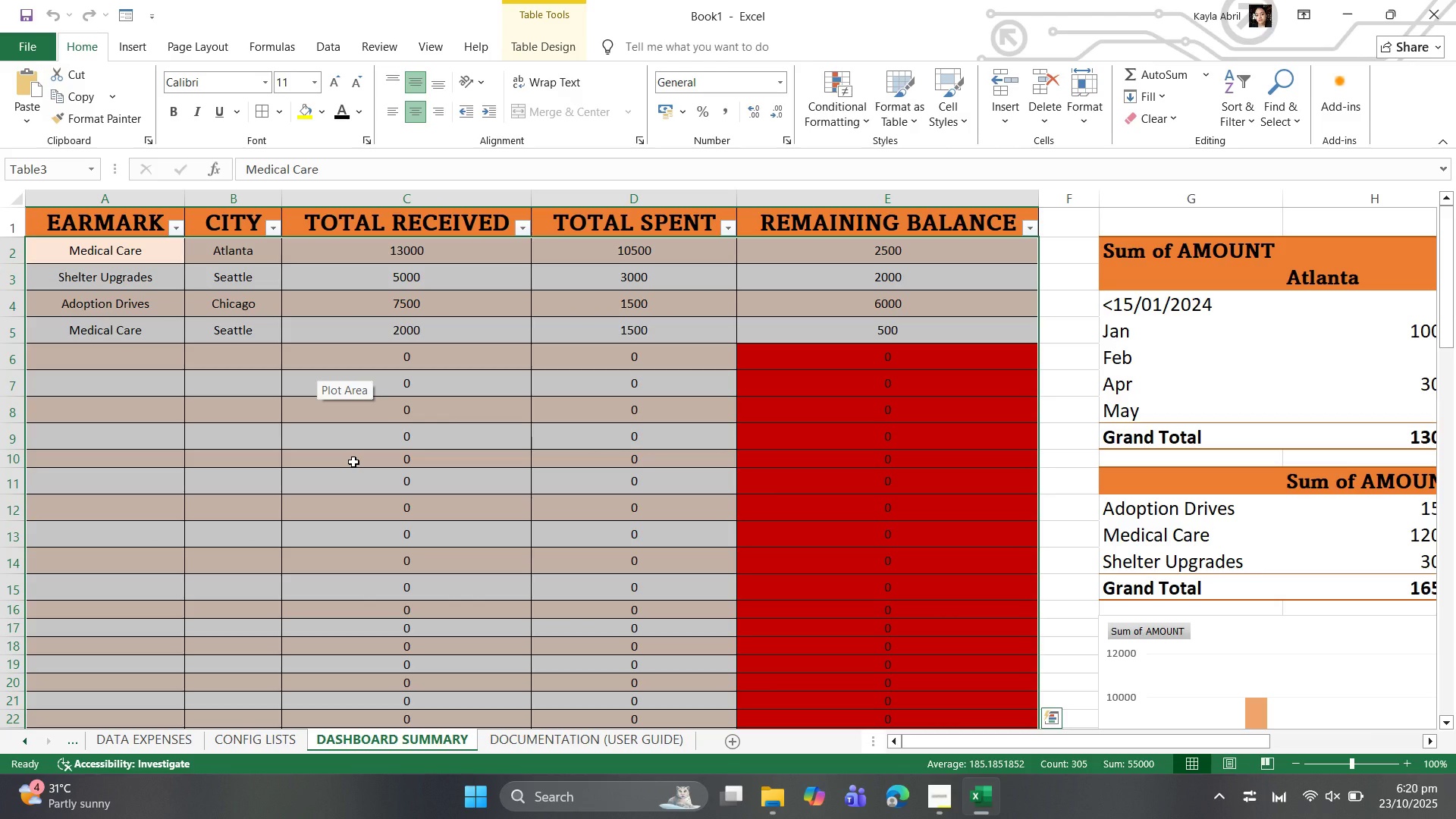 
scroll: coordinate [356, 462], scroll_direction: down, amount: 30.0
 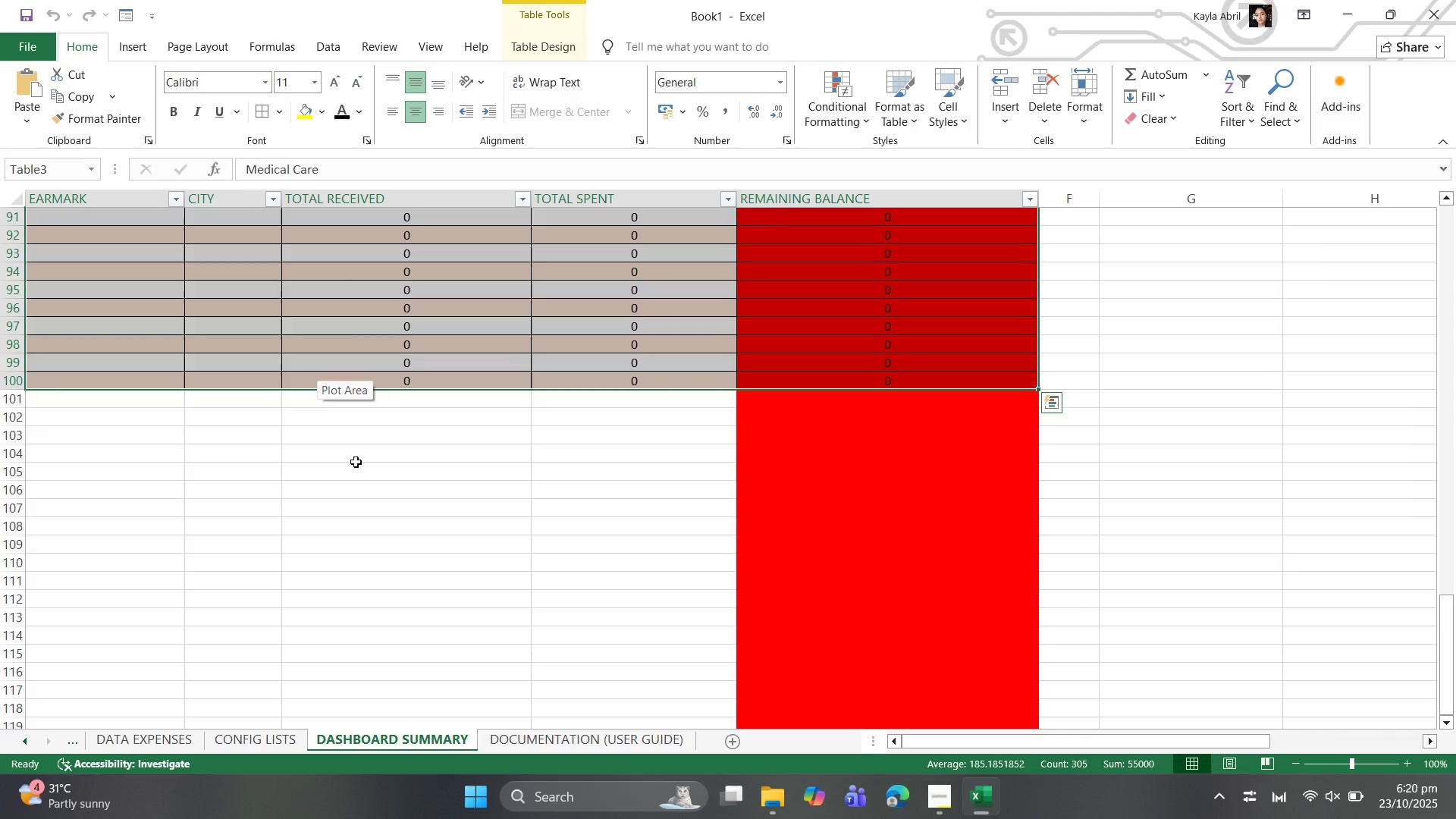 
scroll: coordinate [356, 462], scroll_direction: up, amount: 34.0
 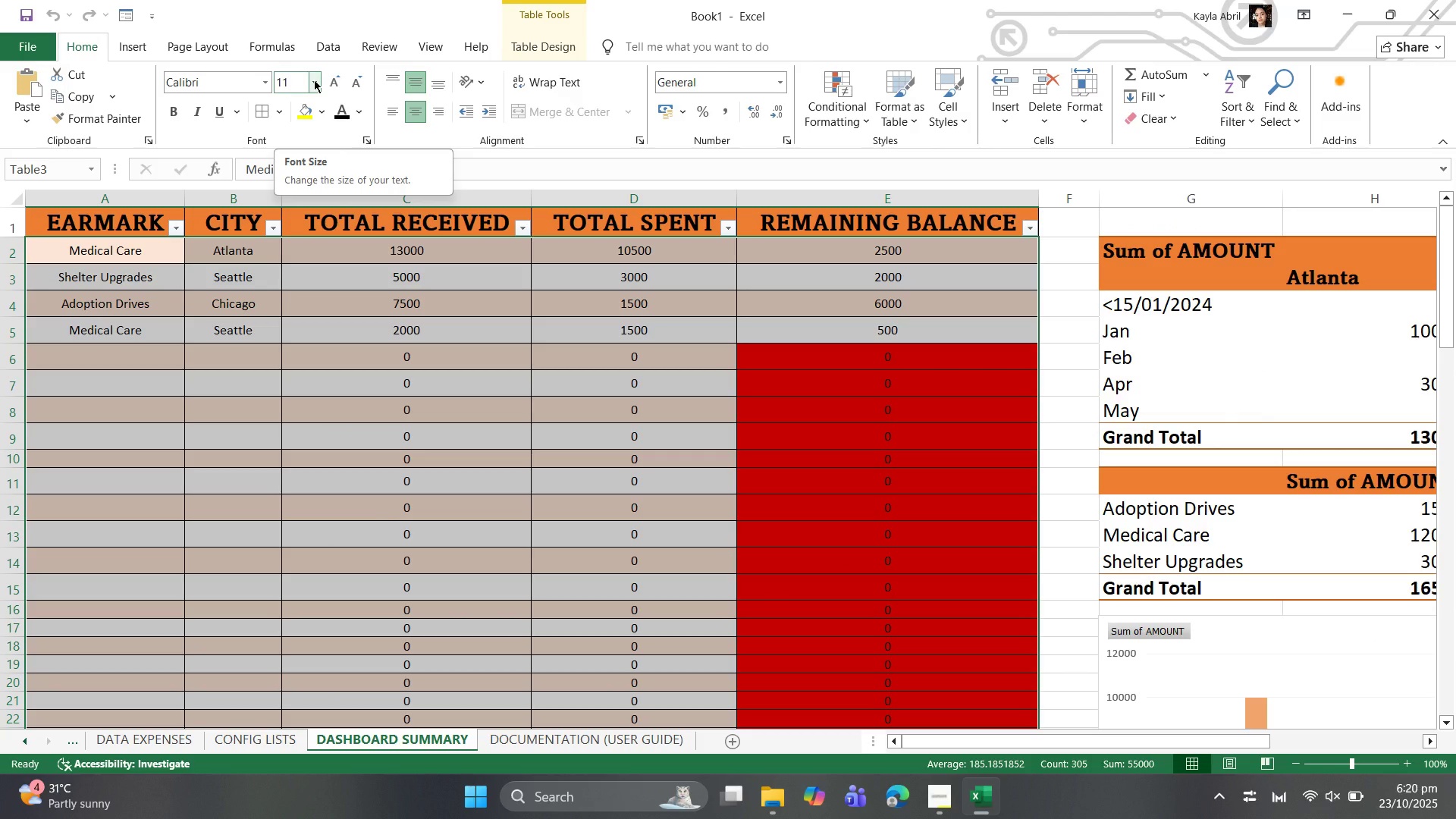 
wait(5.18)
 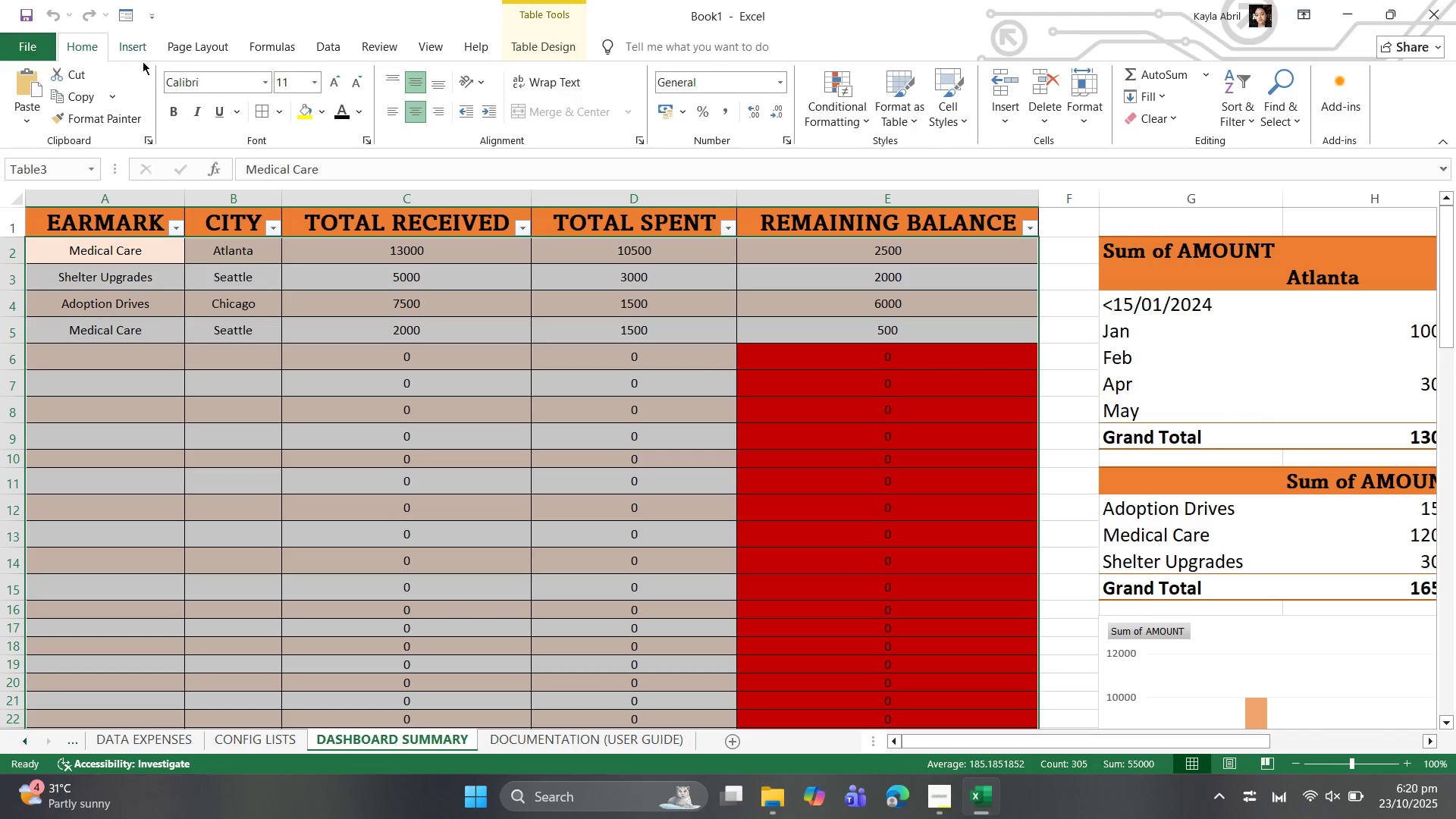 
left_click([314, 80])
 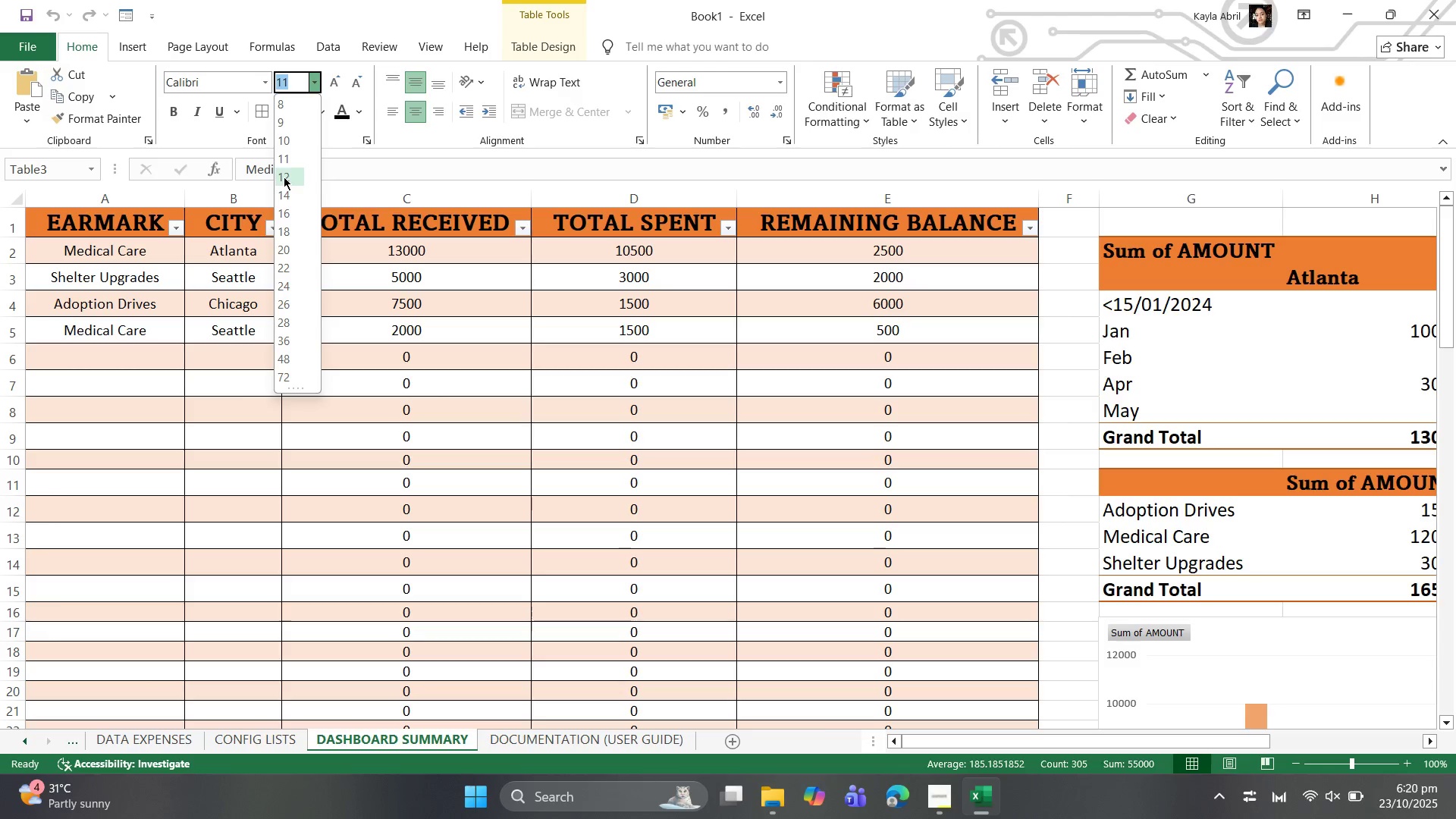 
wait(9.22)
 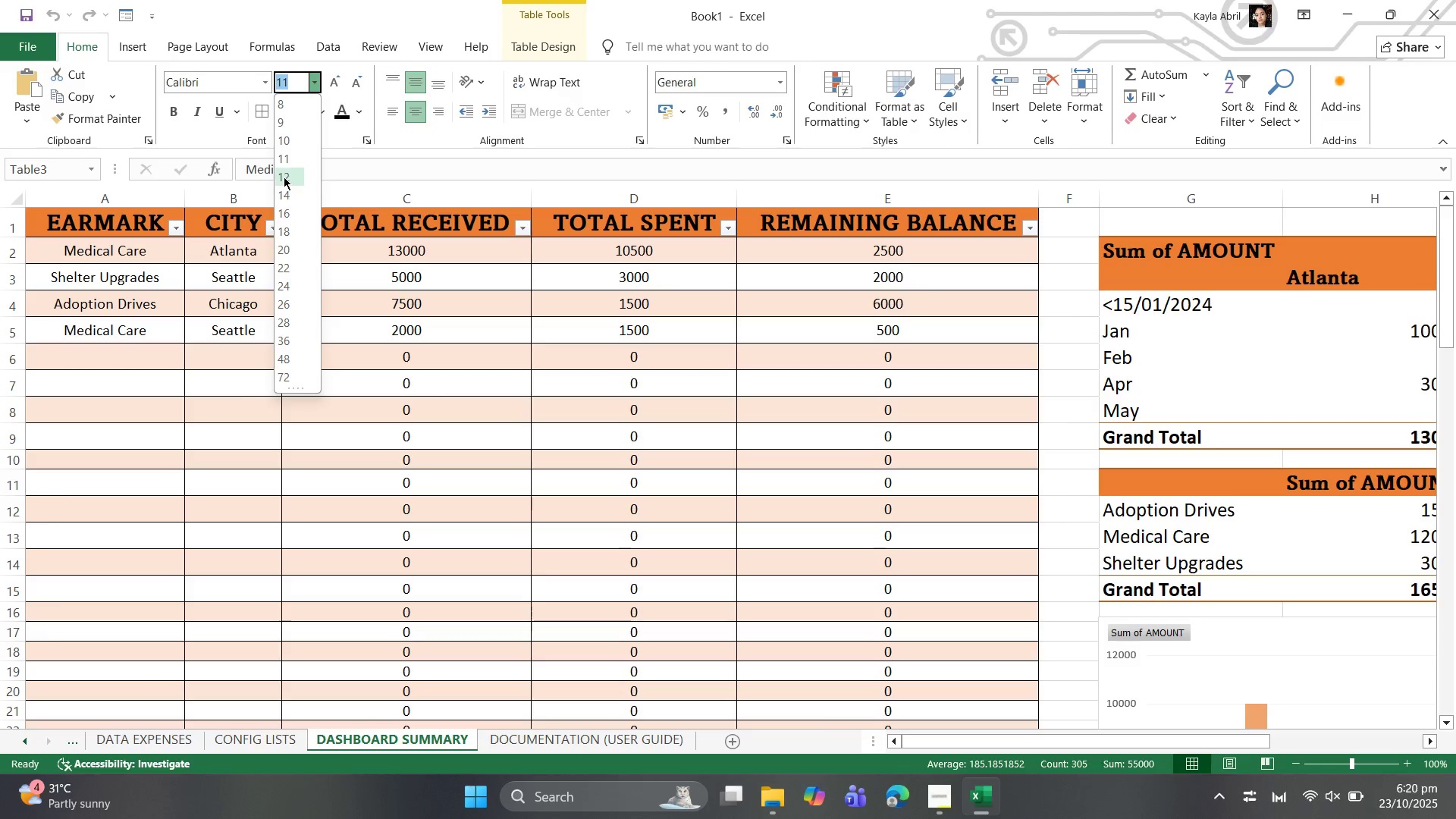 
left_click([281, 191])
 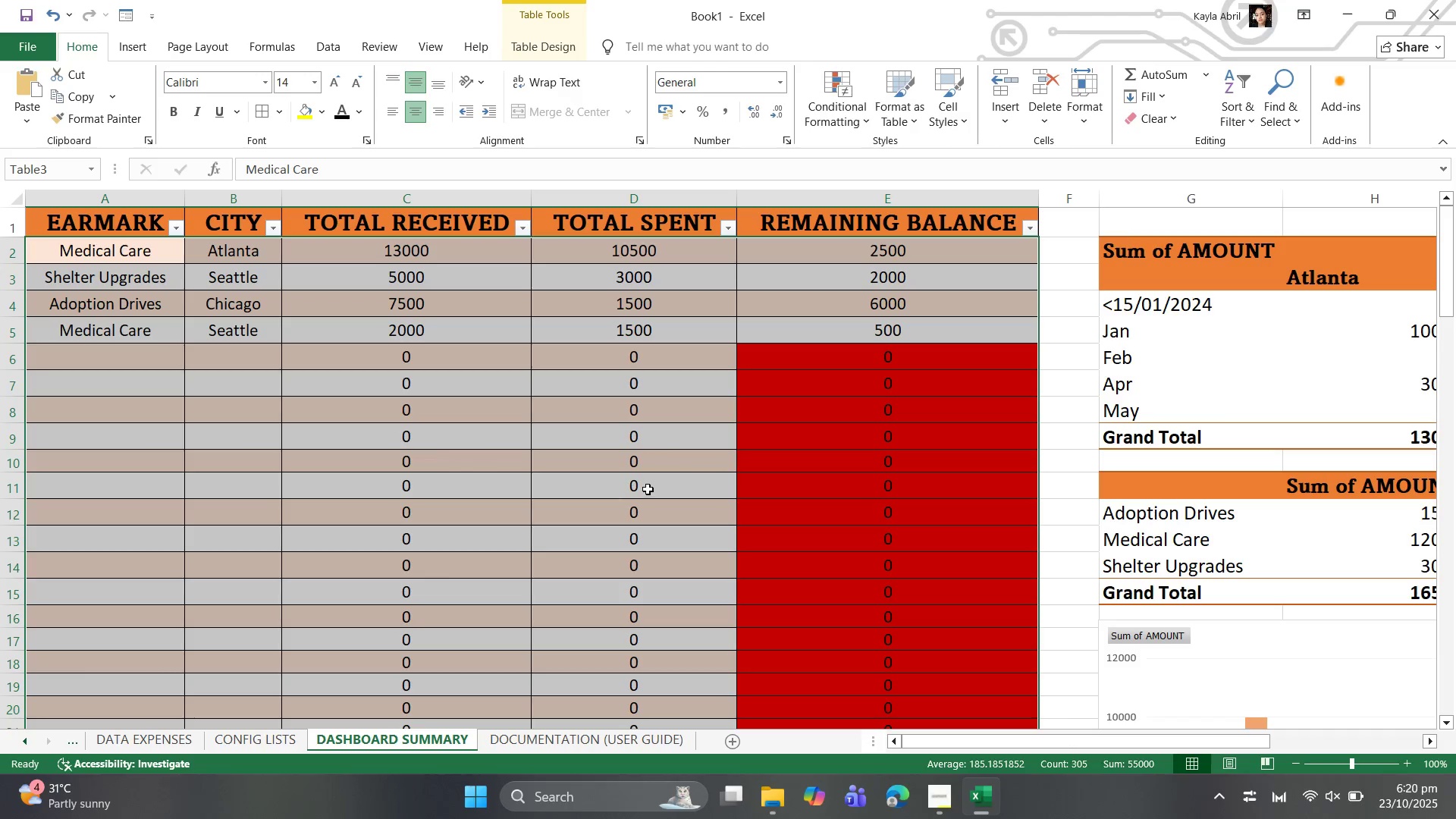 
left_click([648, 487])
 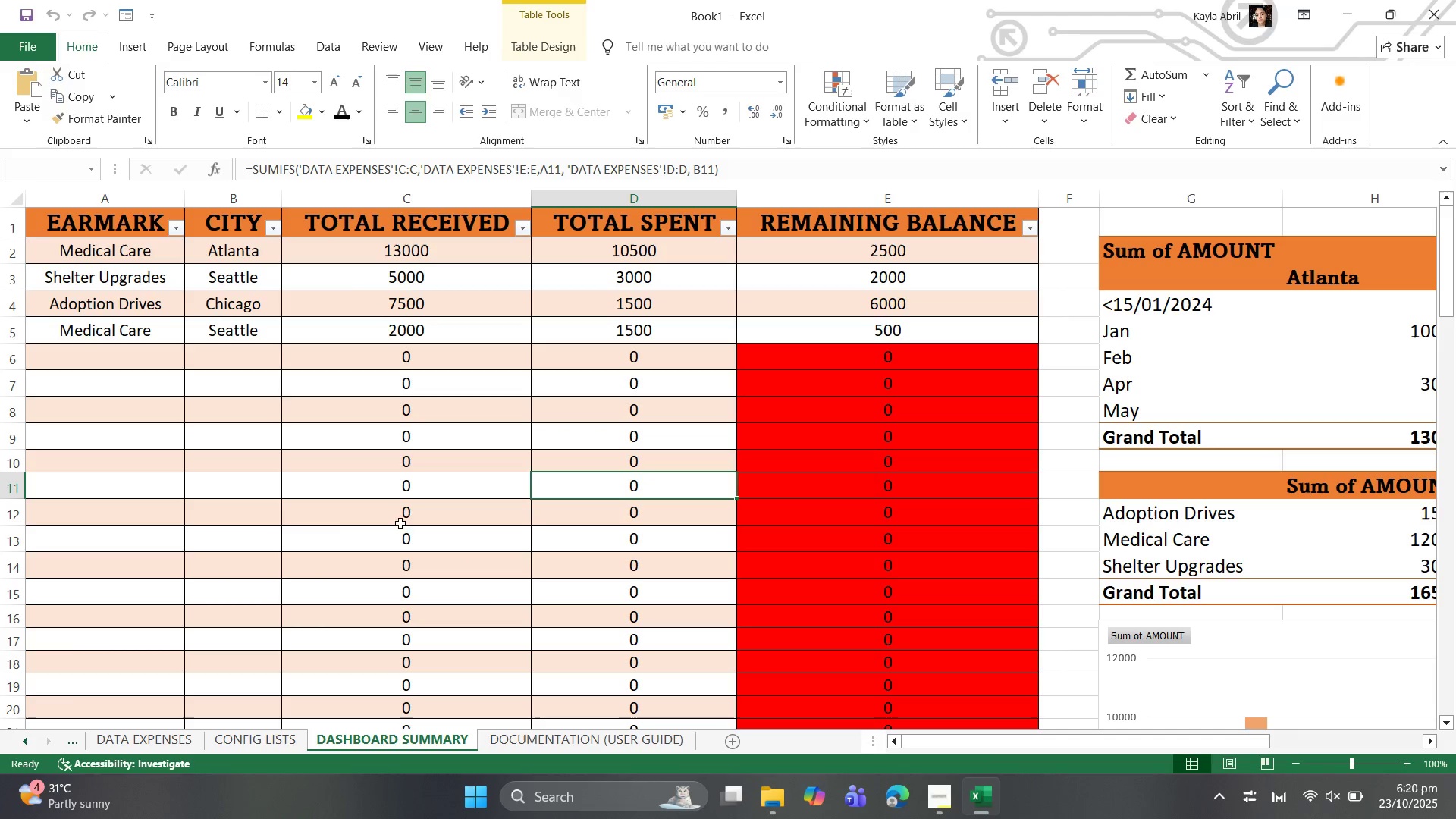 
left_click([202, 434])
 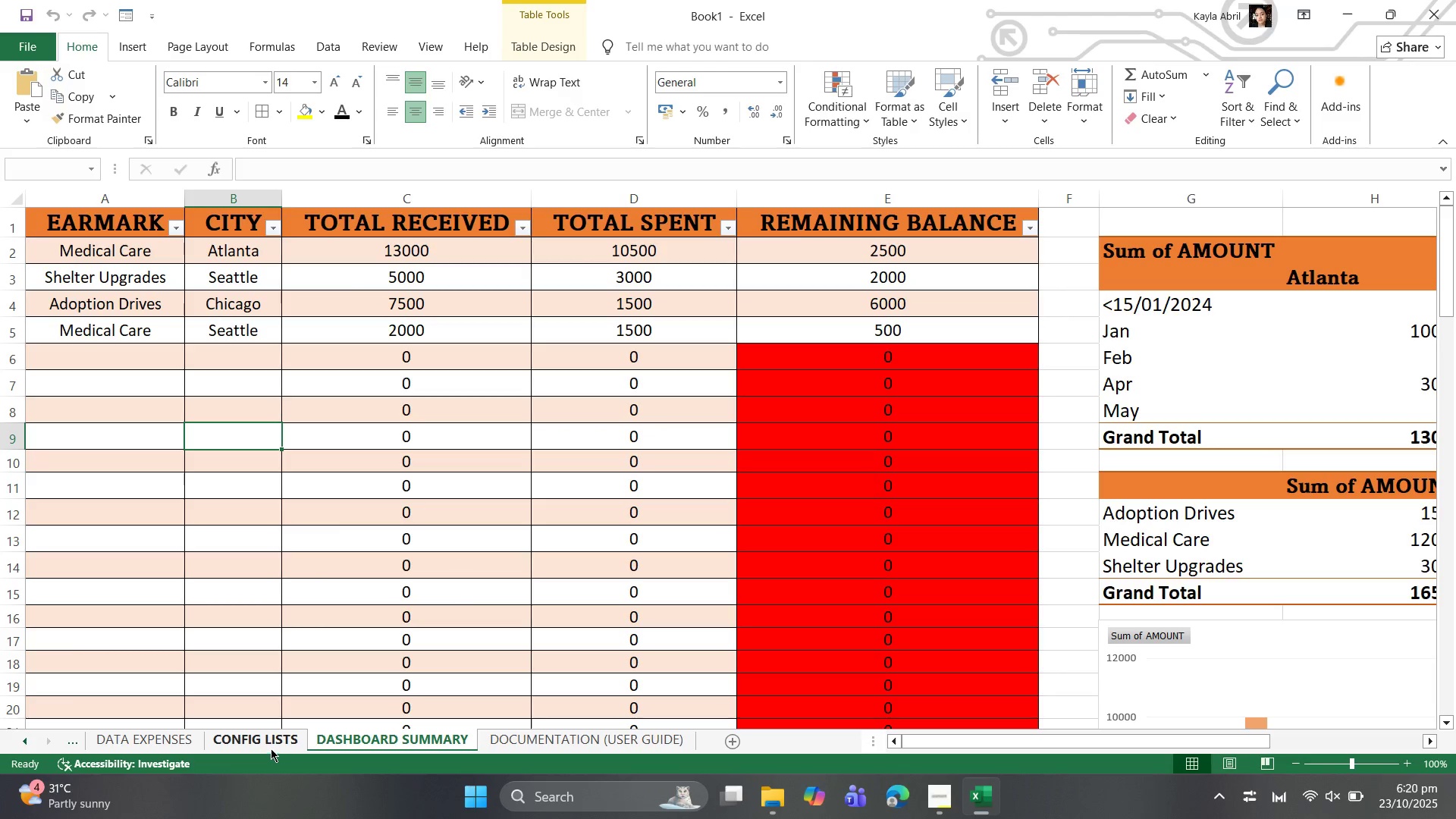 
left_click([268, 739])
 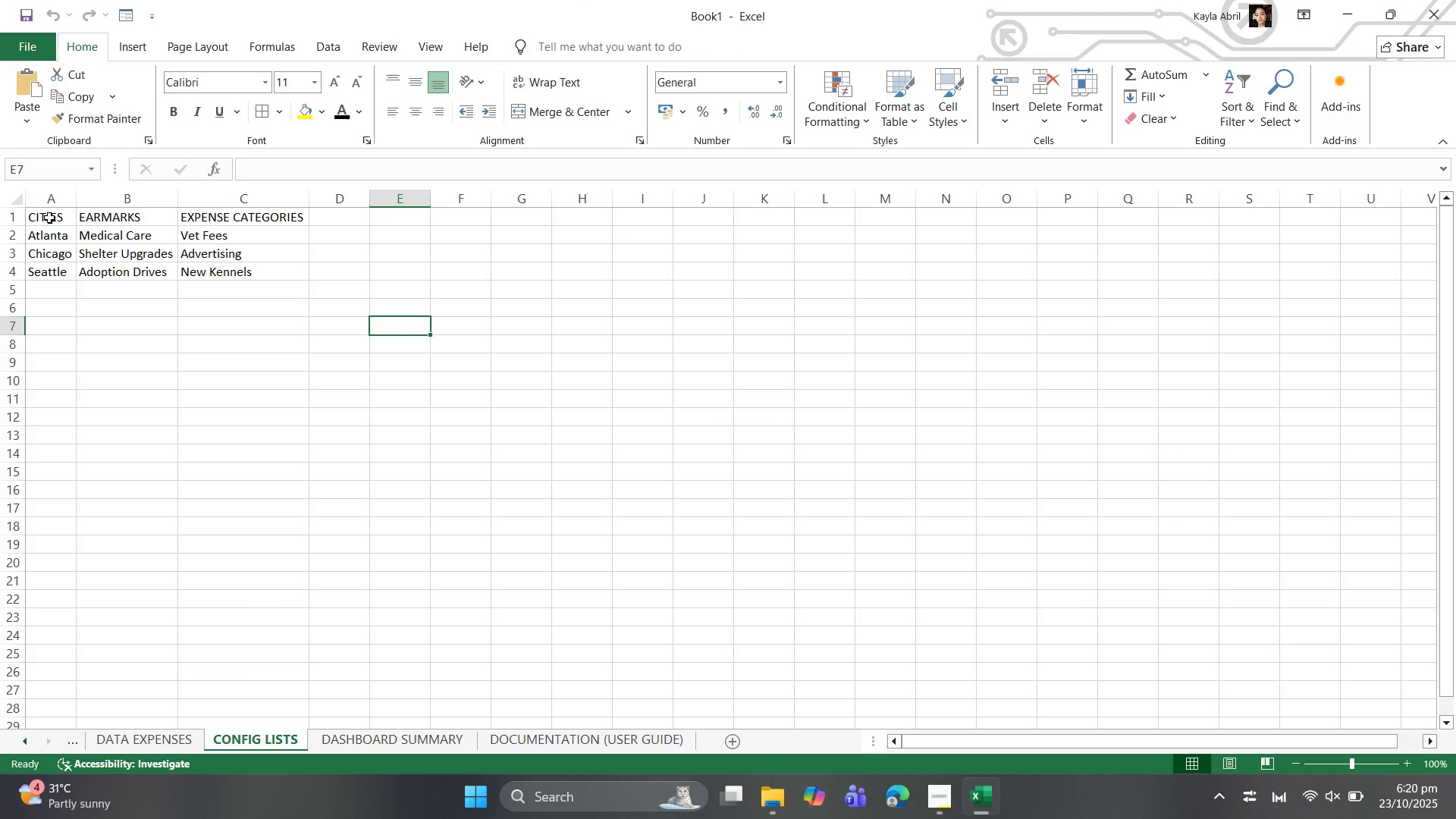 
left_click_drag(start_coordinate=[47, 218], to_coordinate=[219, 265])
 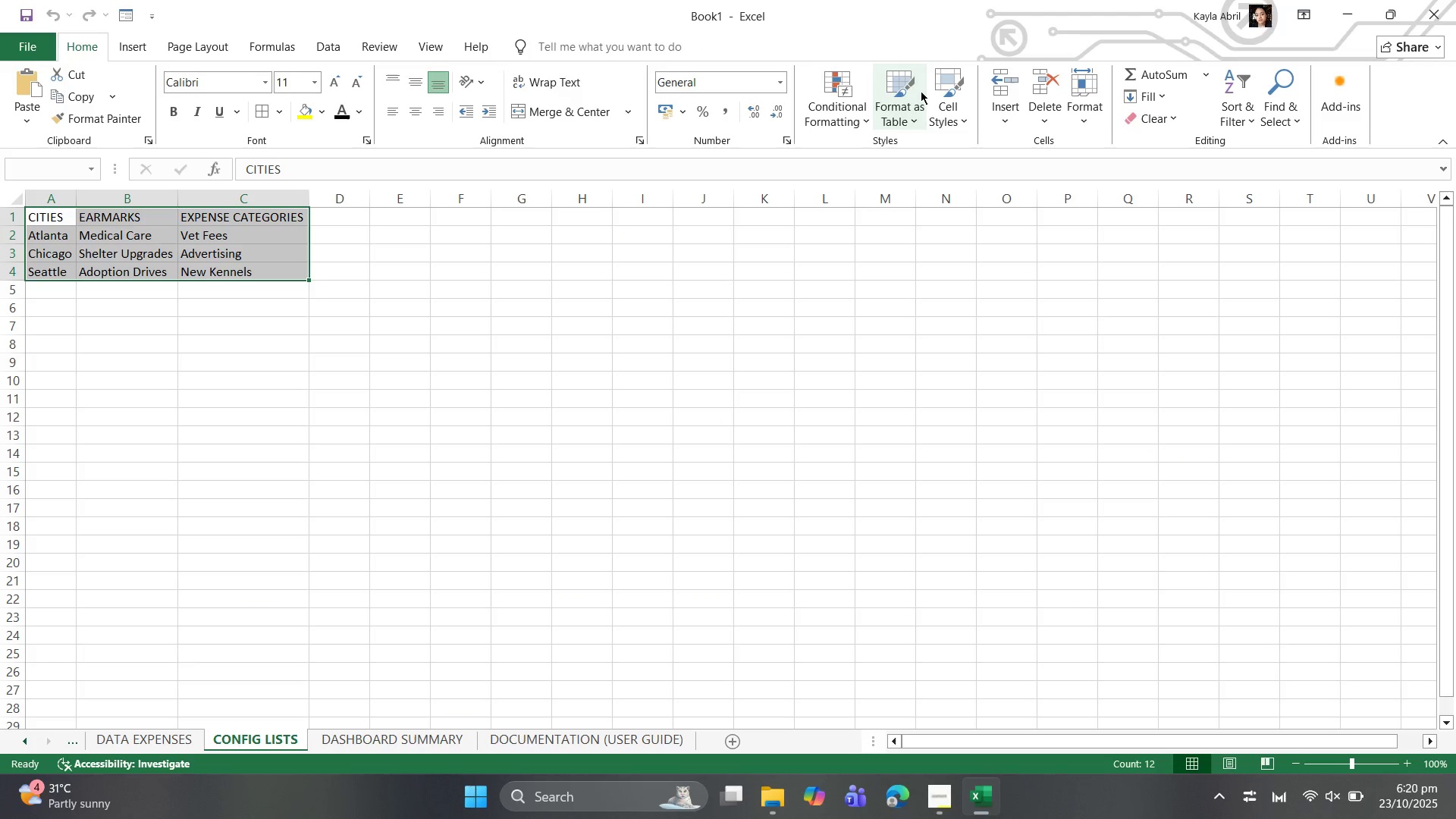 
mouse_move([879, 119])
 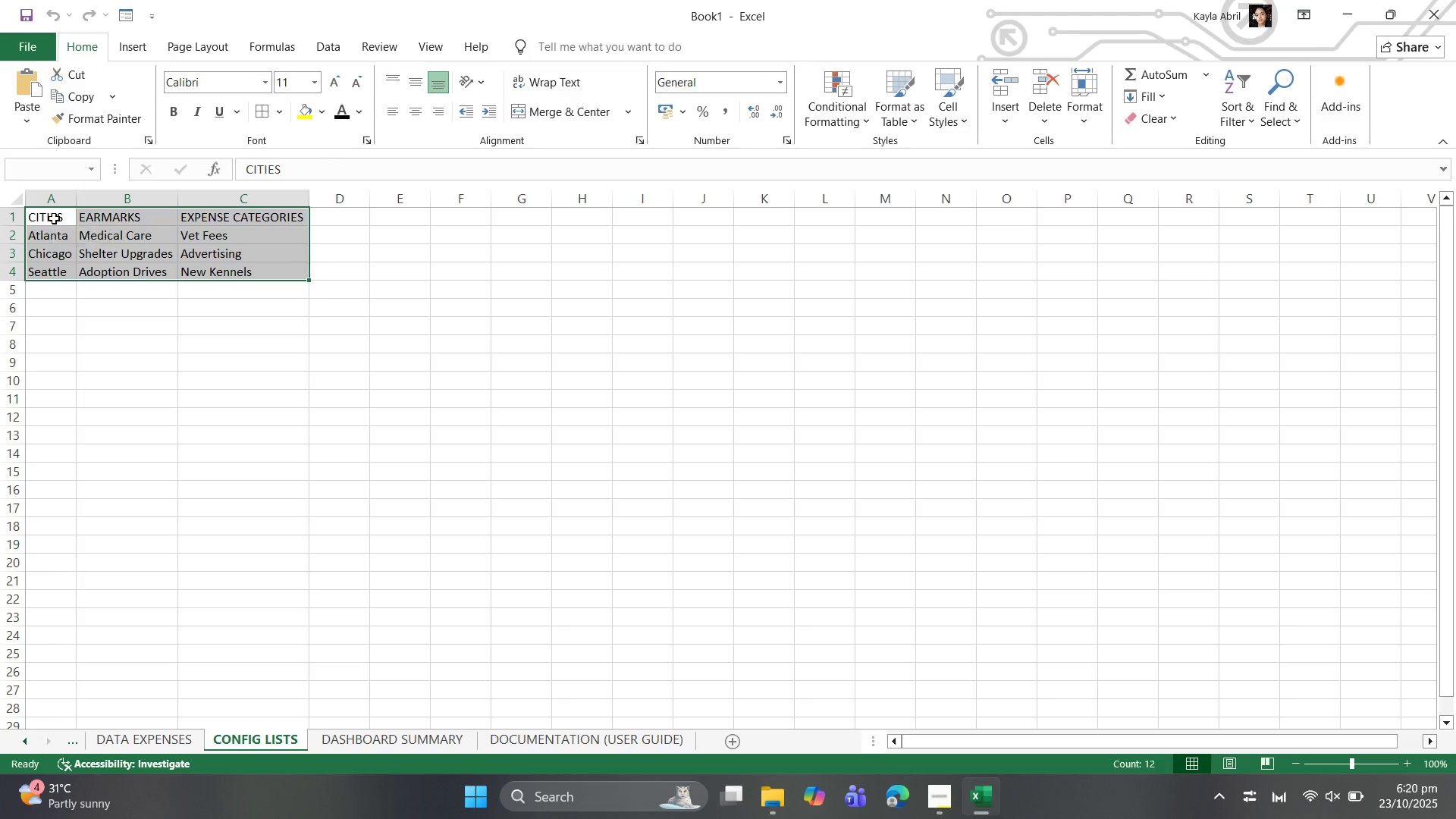 
left_click_drag(start_coordinate=[55, 220], to_coordinate=[268, 220])
 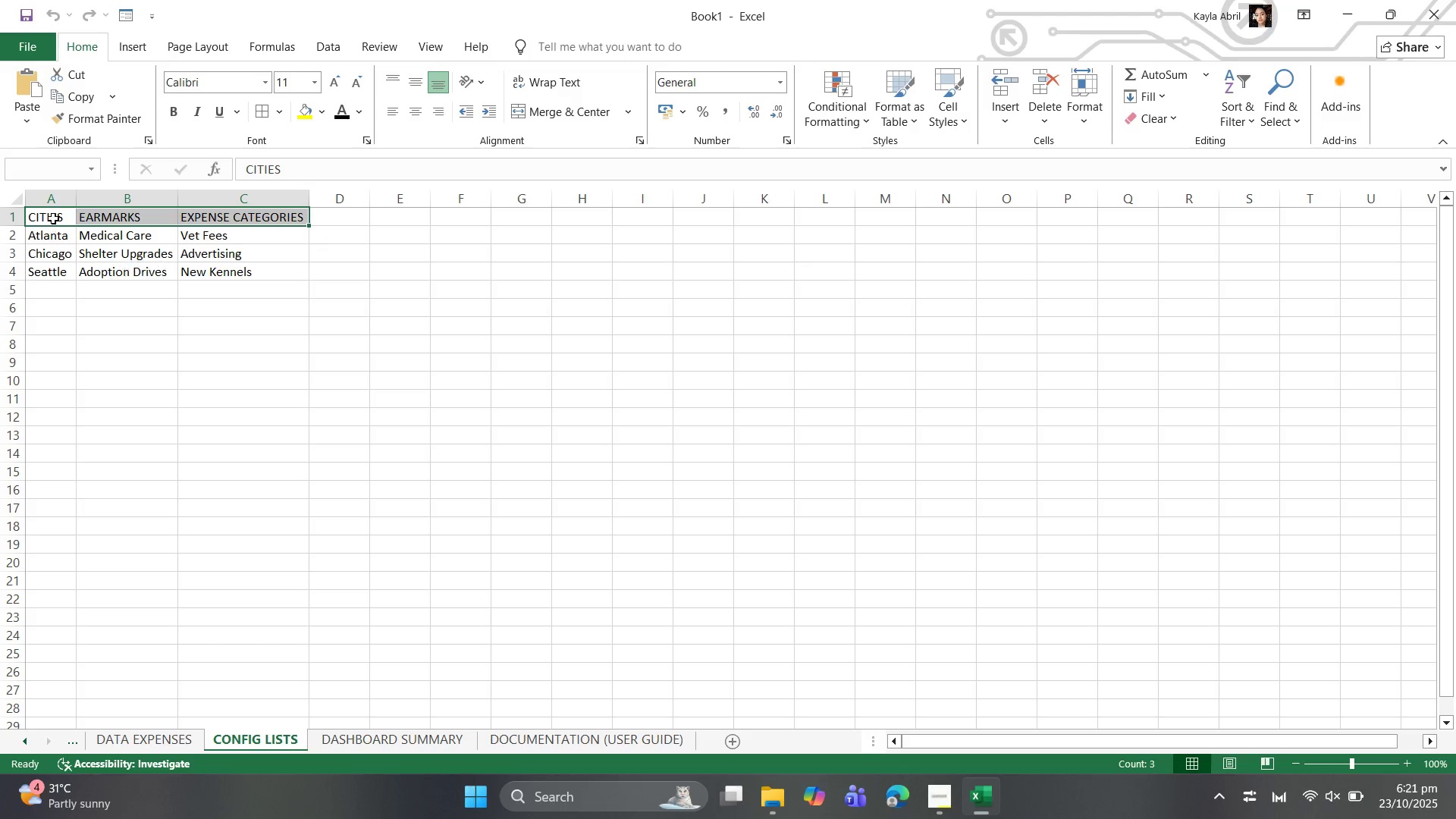 
left_click_drag(start_coordinate=[52, 219], to_coordinate=[205, 275])
 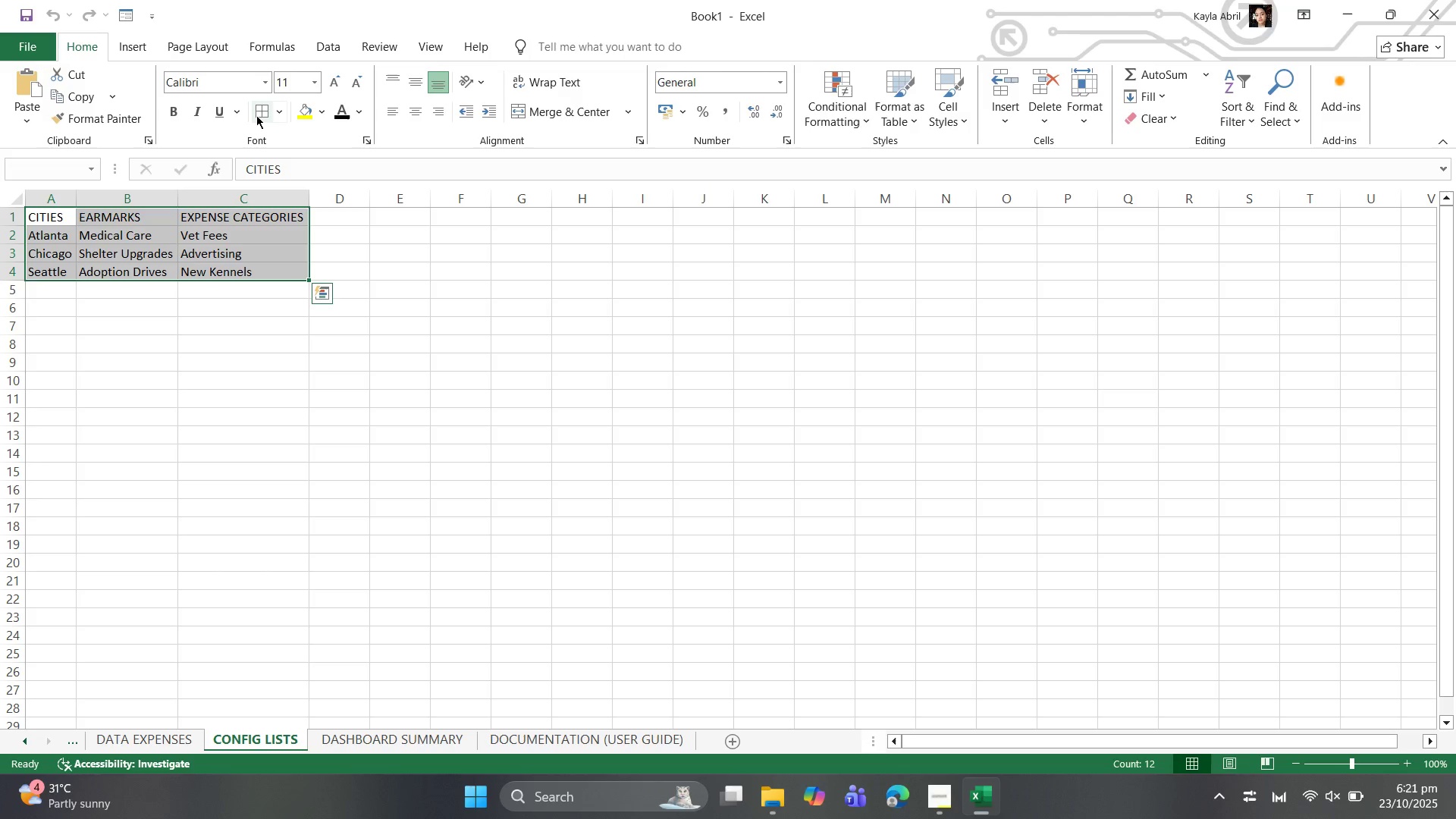 
left_click([256, 115])
 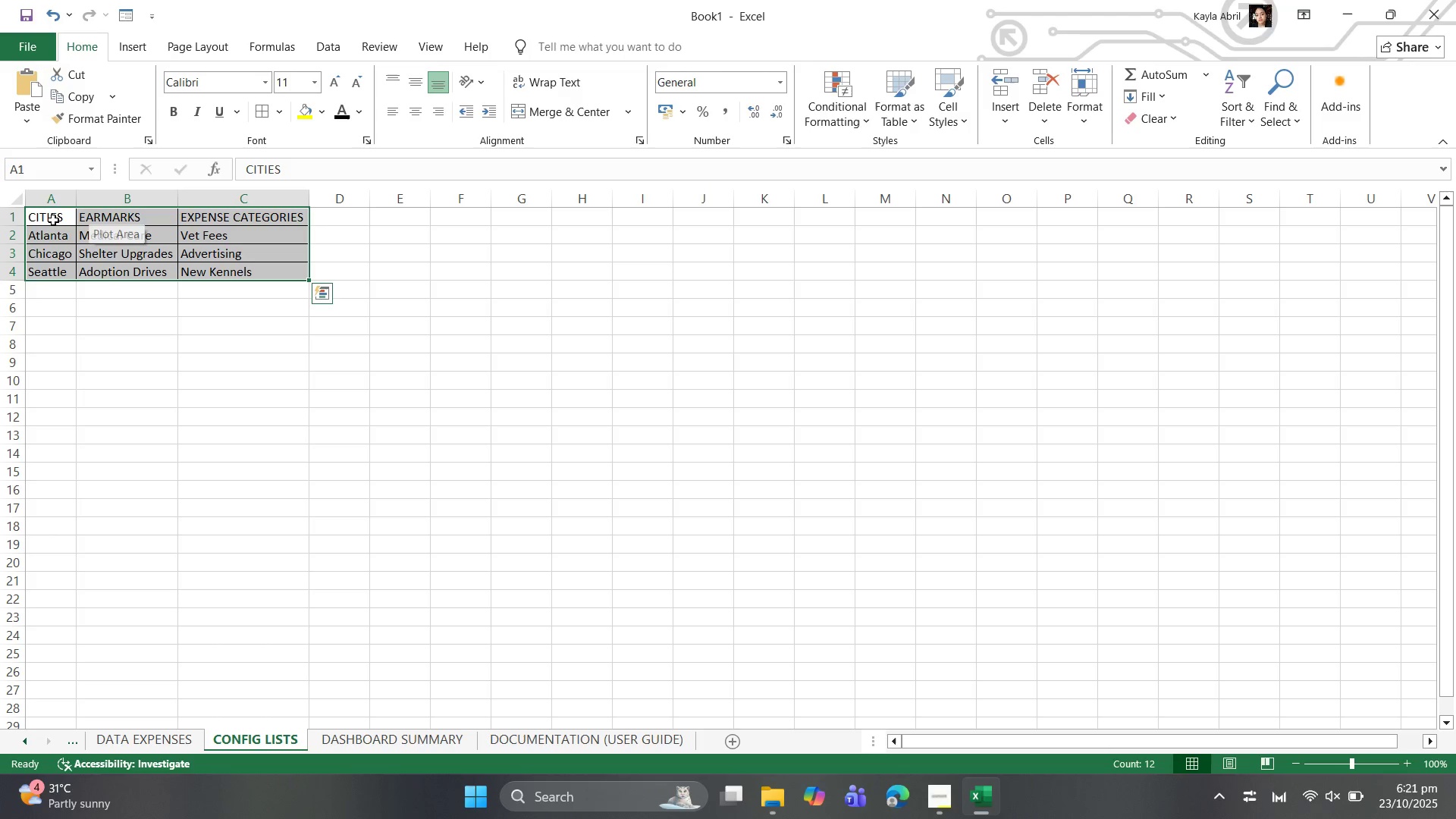 
left_click_drag(start_coordinate=[49, 220], to_coordinate=[203, 217])
 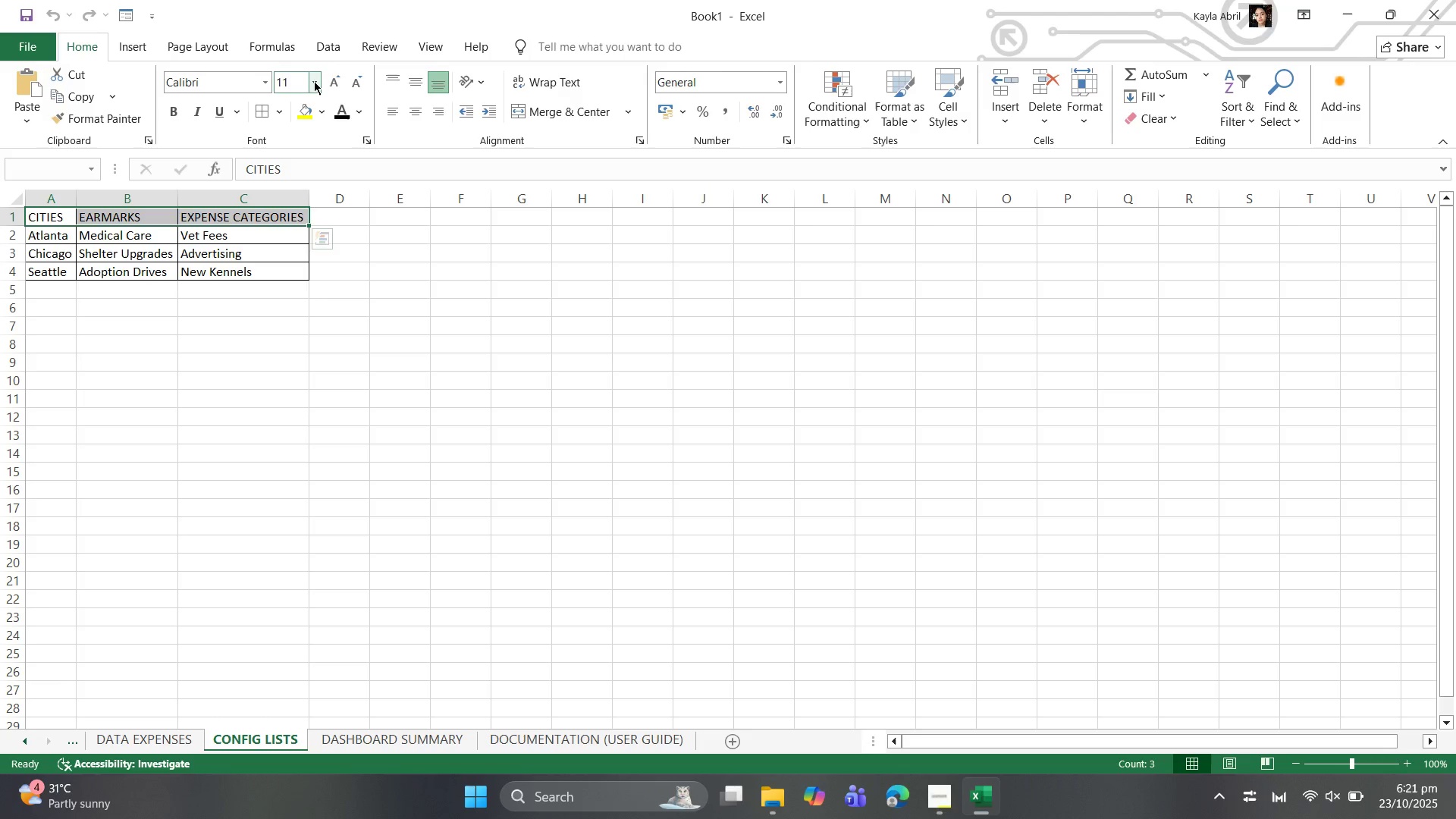 
left_click([314, 81])
 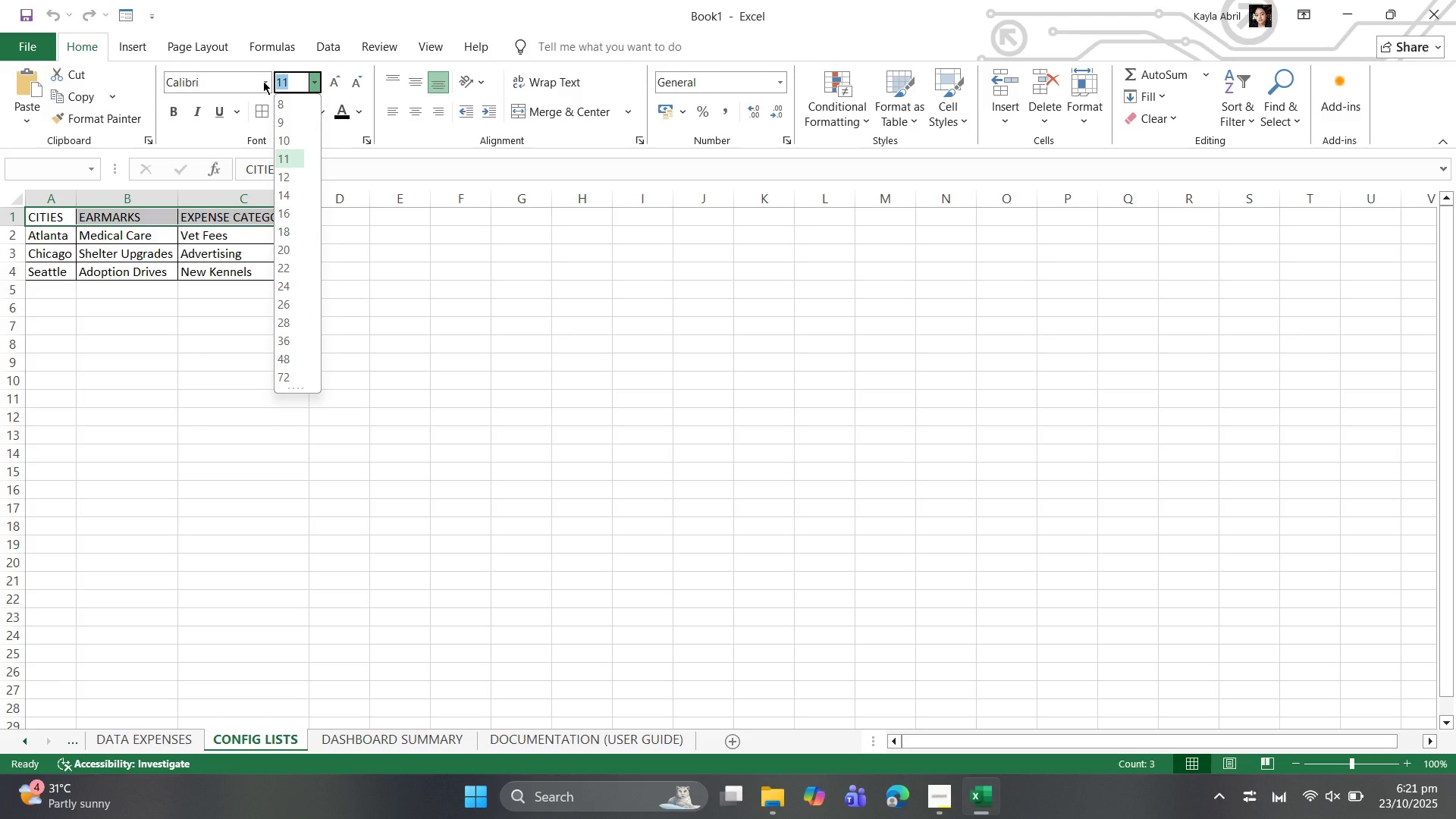 
left_click([263, 81])
 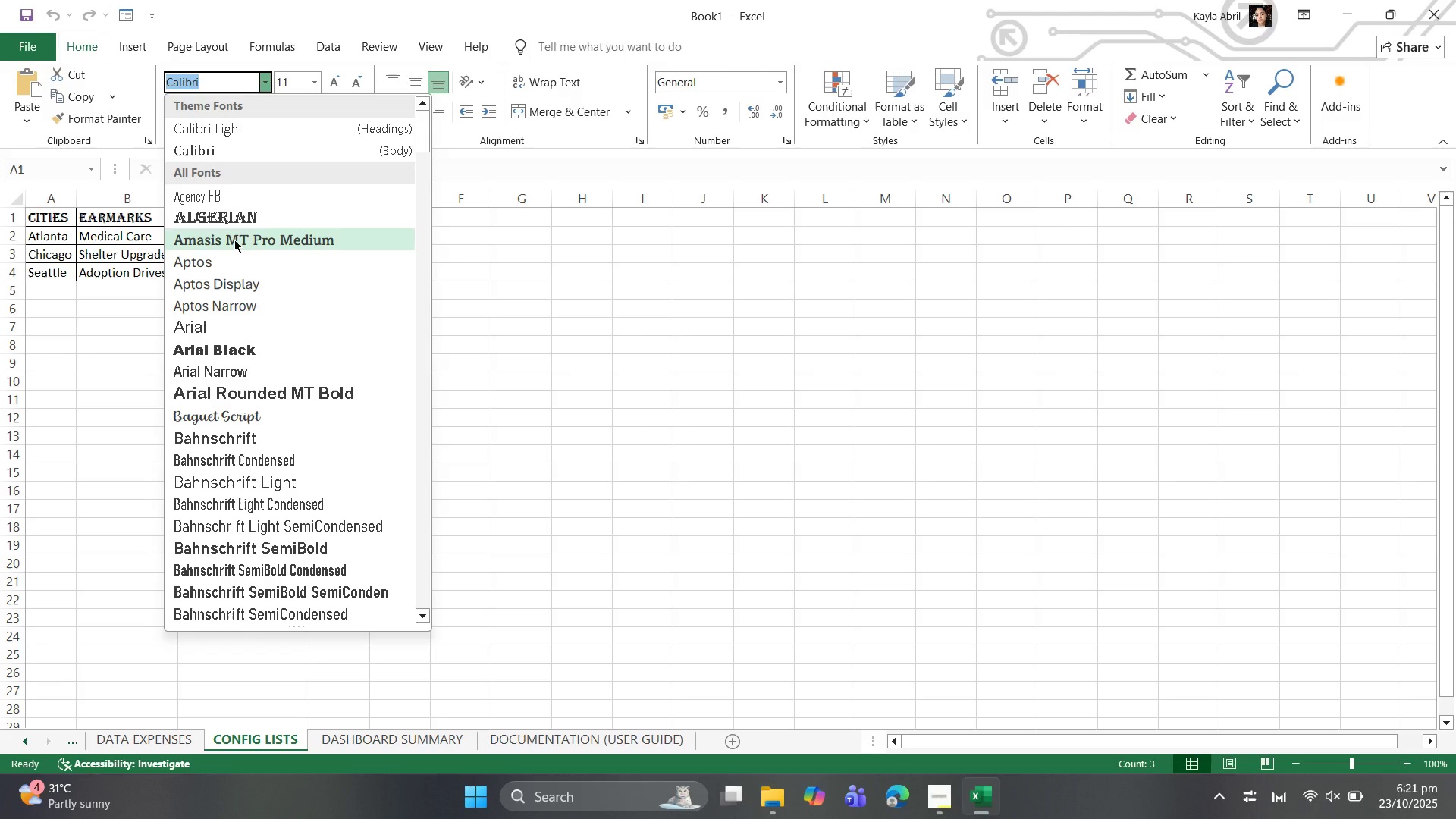 
left_click([234, 240])
 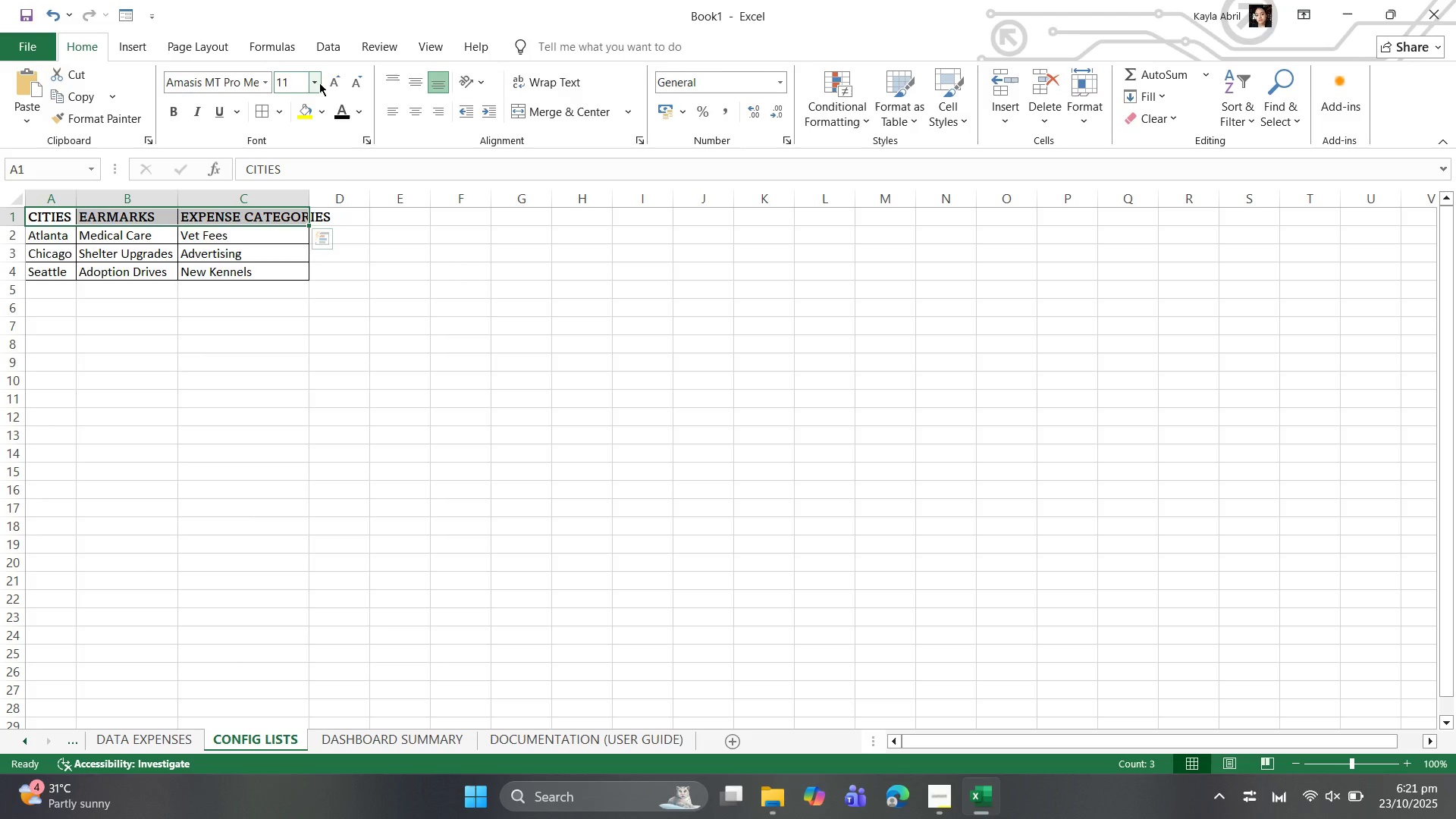 
left_click([319, 83])
 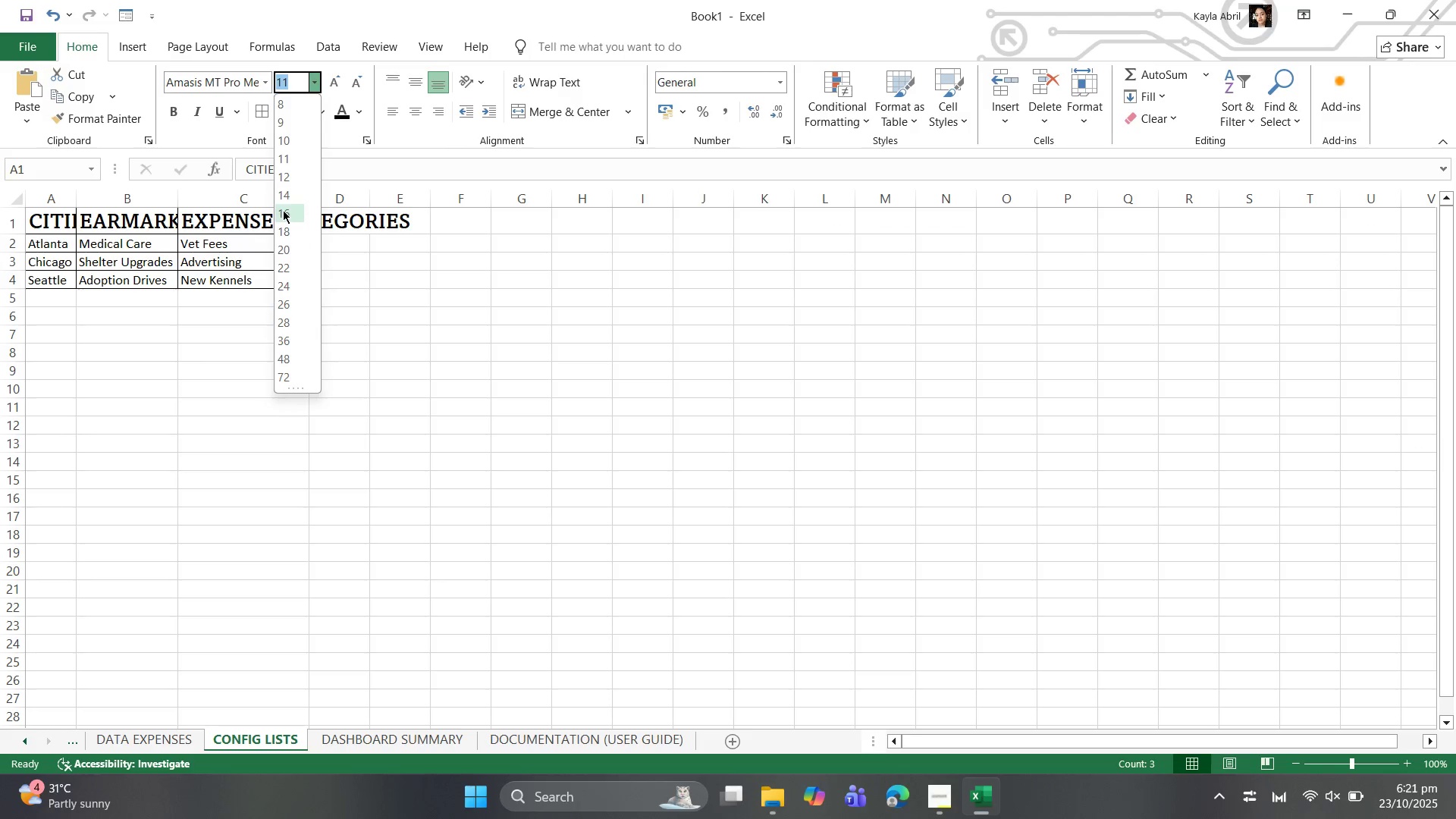 
left_click([283, 210])
 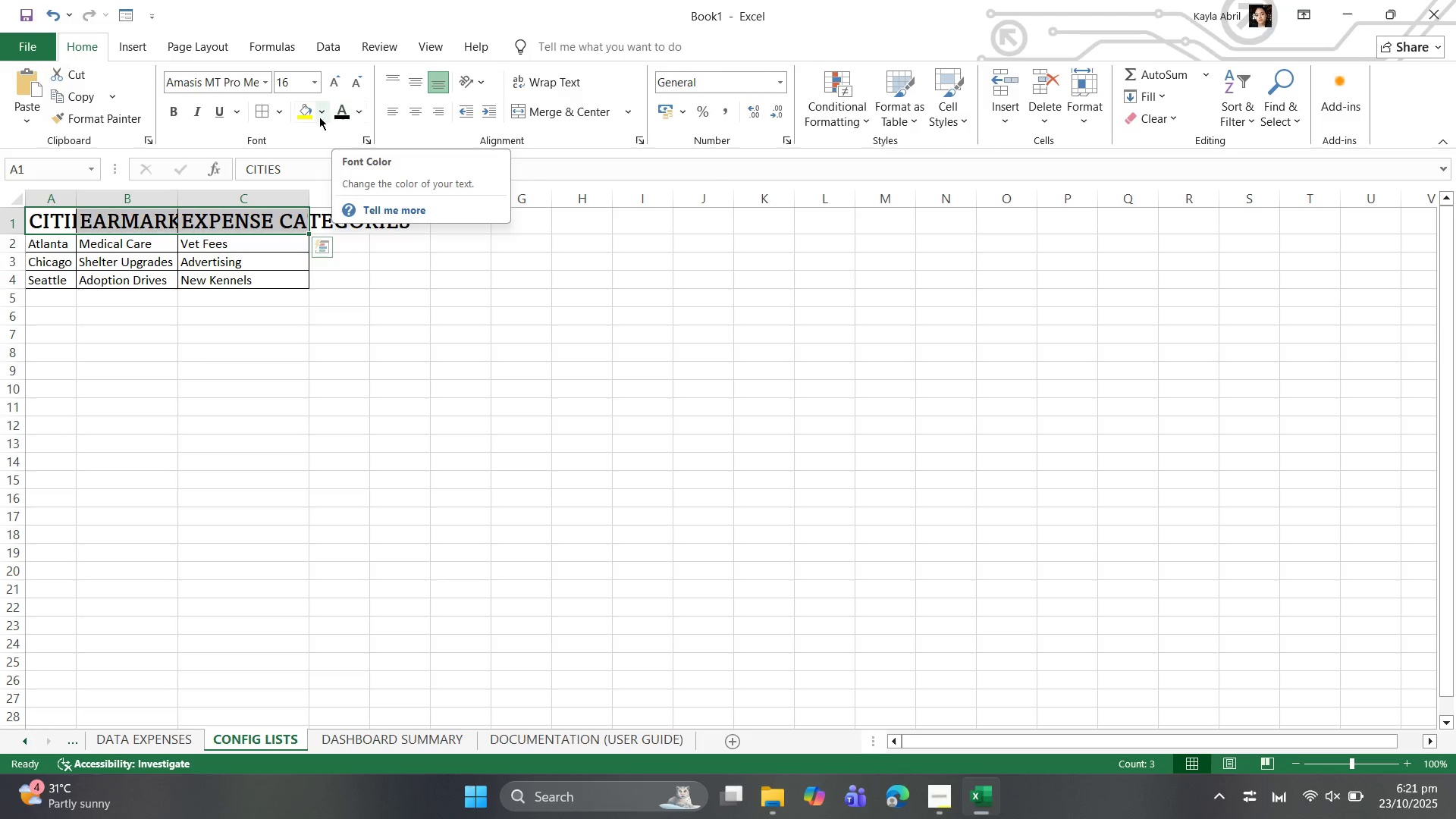 
left_click([319, 117])
 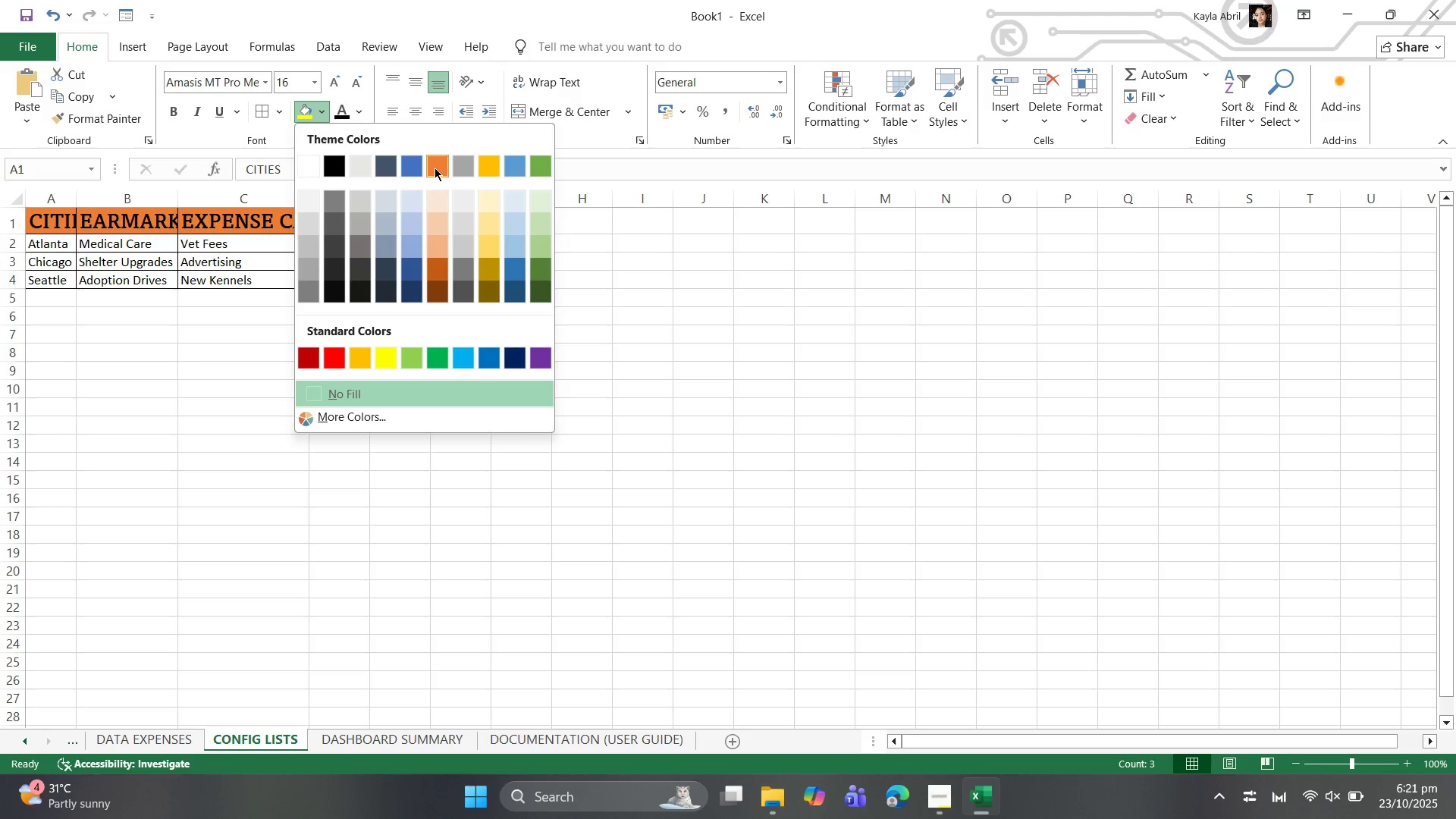 
left_click([435, 168])
 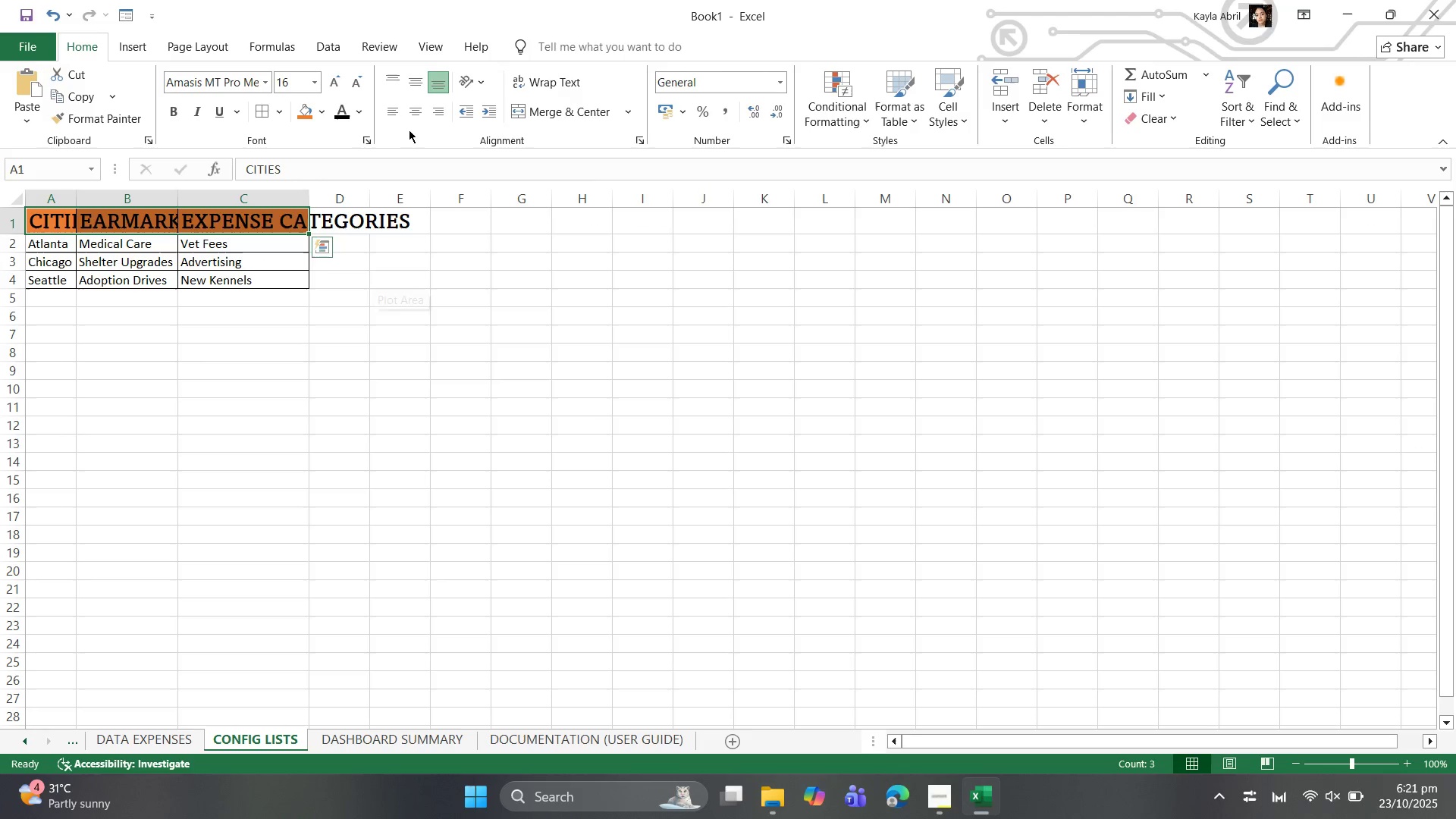 
left_click([419, 79])
 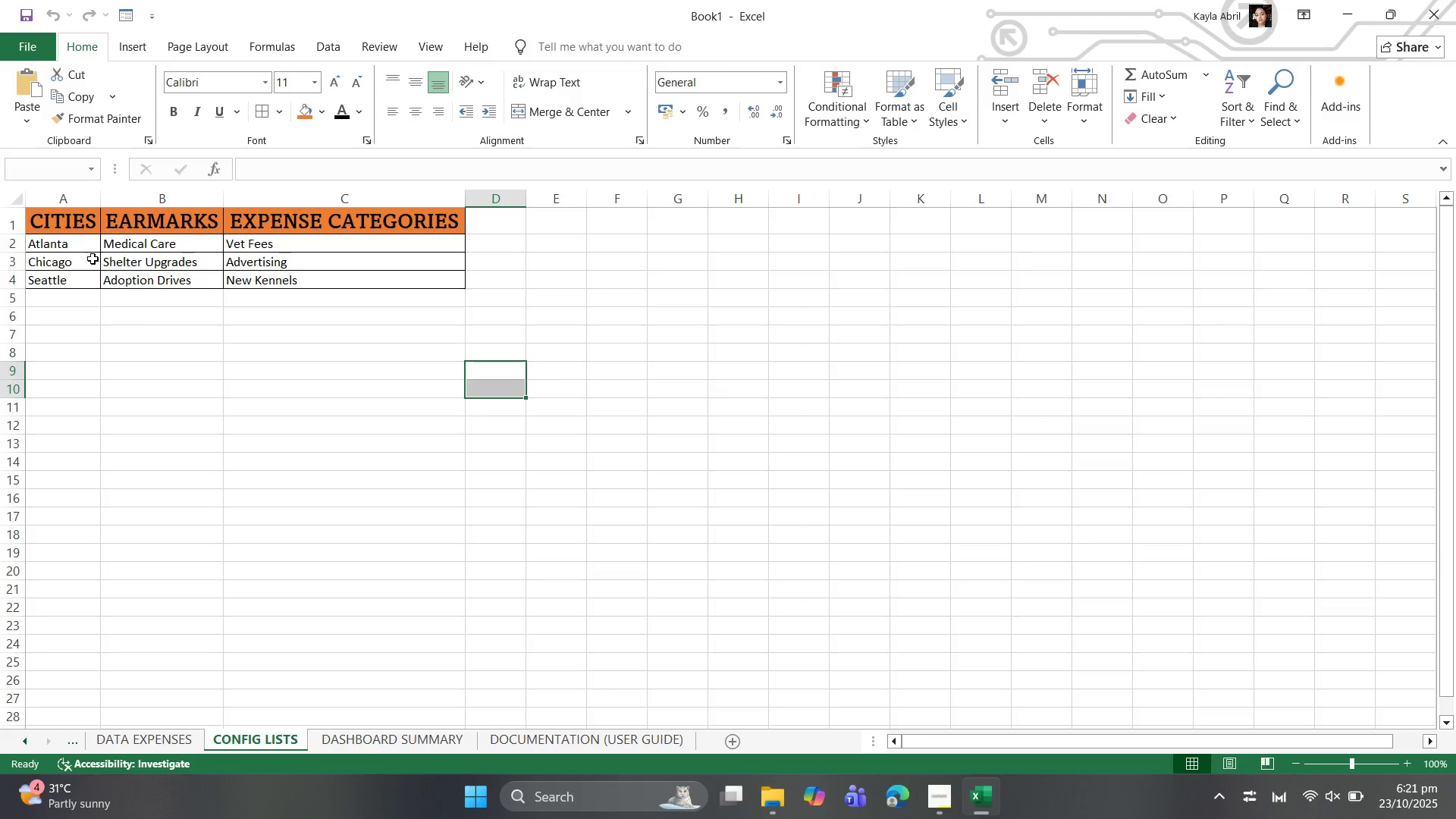 
left_click_drag(start_coordinate=[67, 245], to_coordinate=[249, 273])
 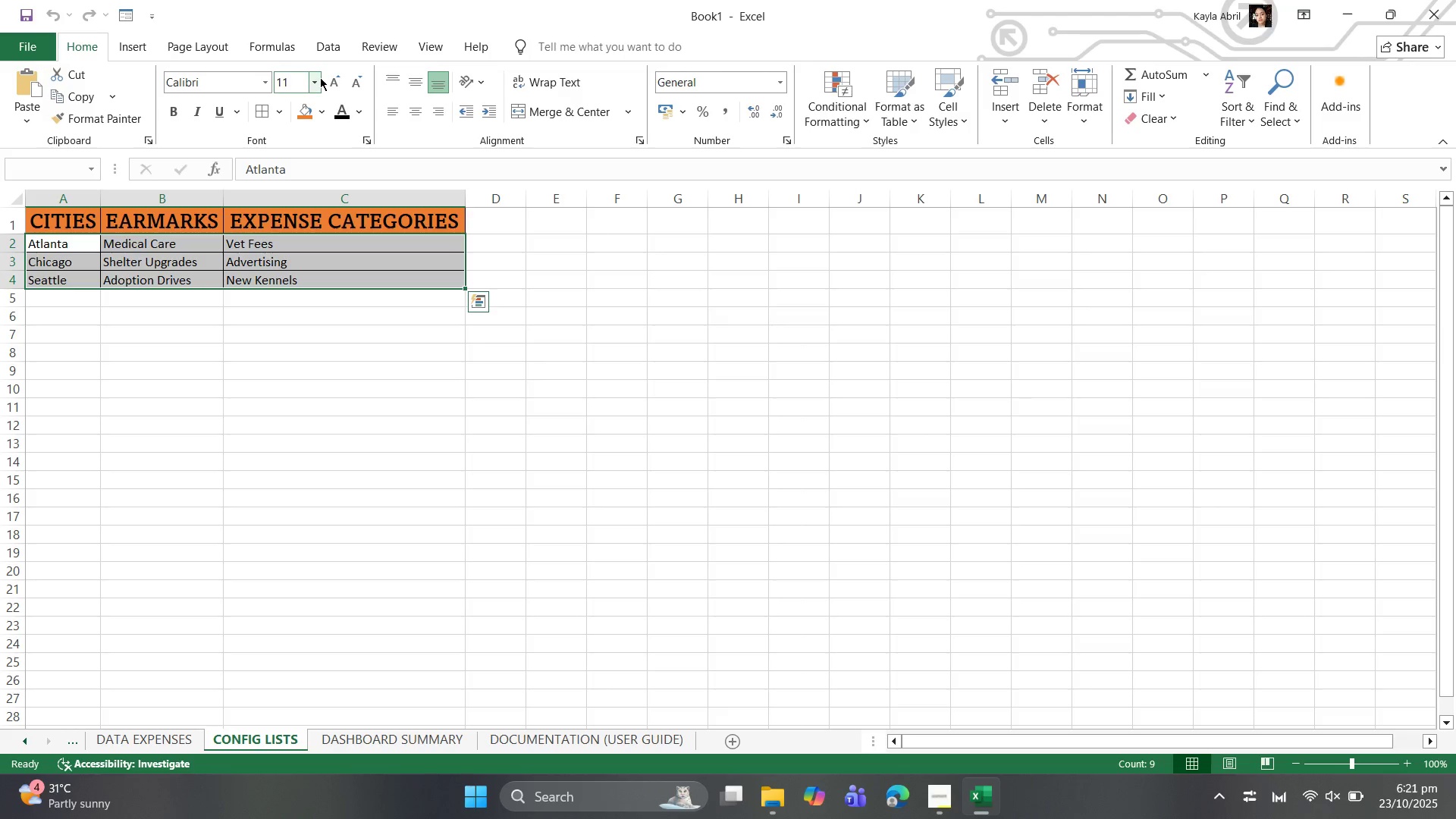 
left_click([317, 79])
 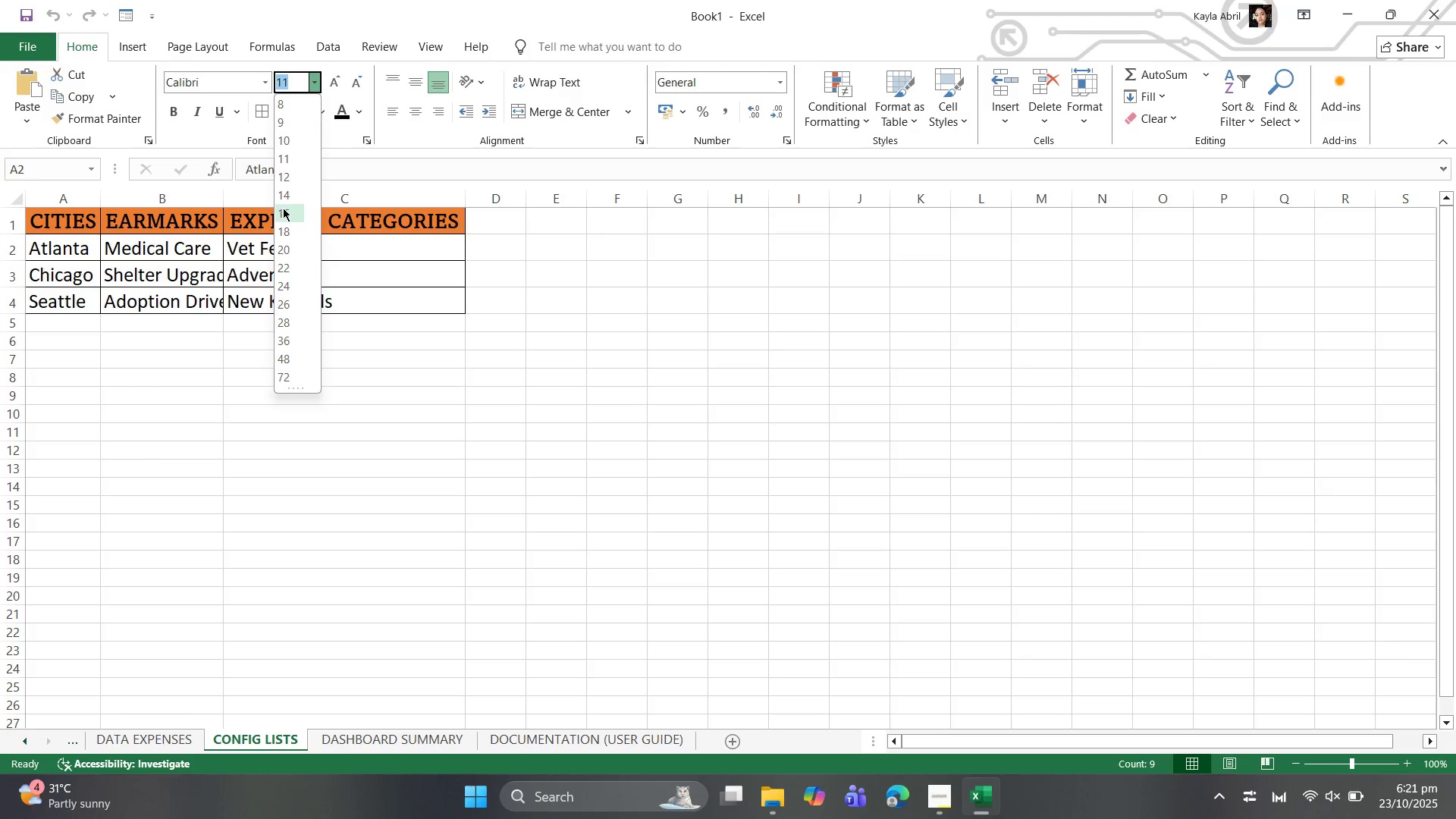 
left_click([283, 208])
 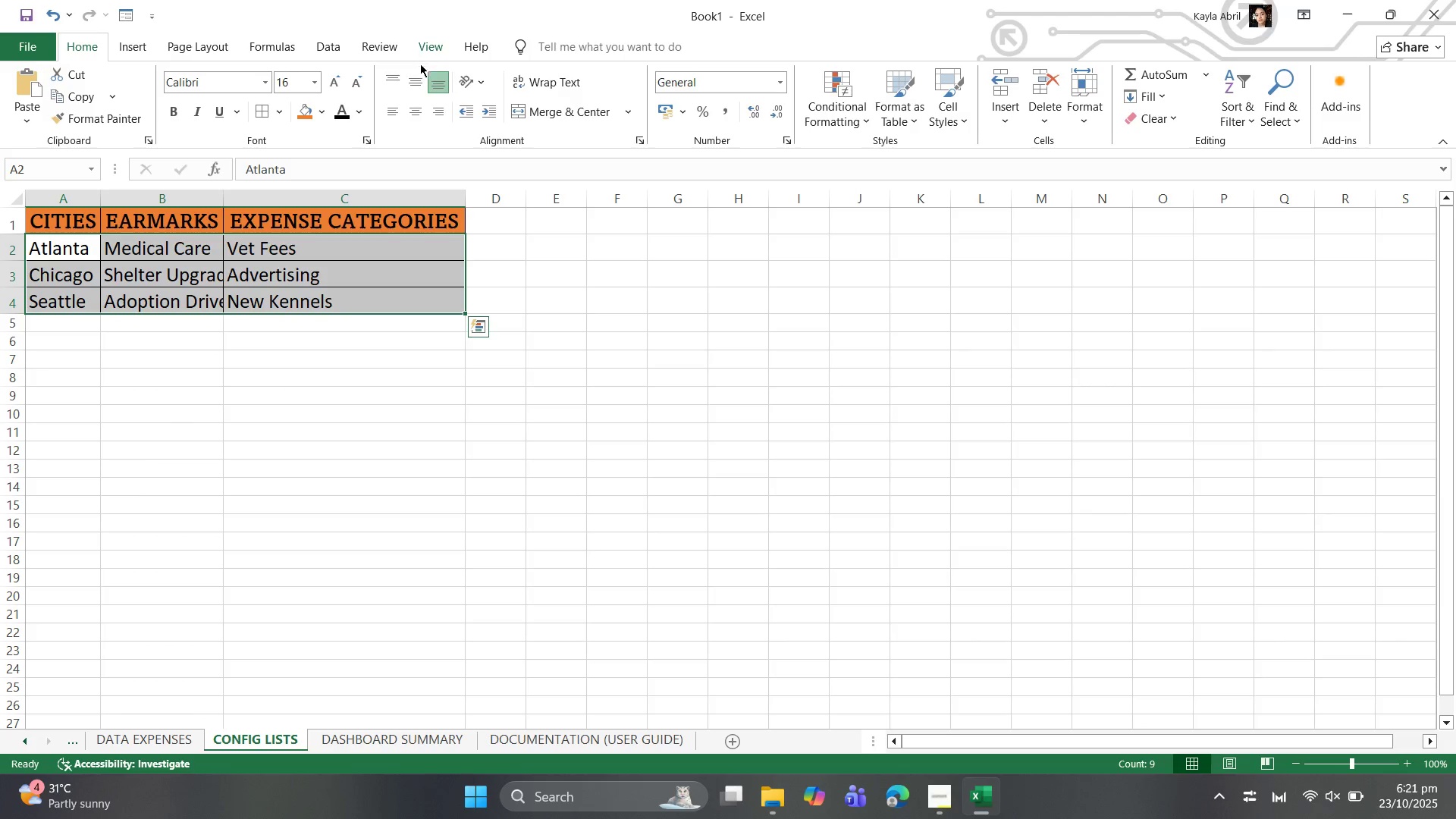 
left_click([416, 74])
 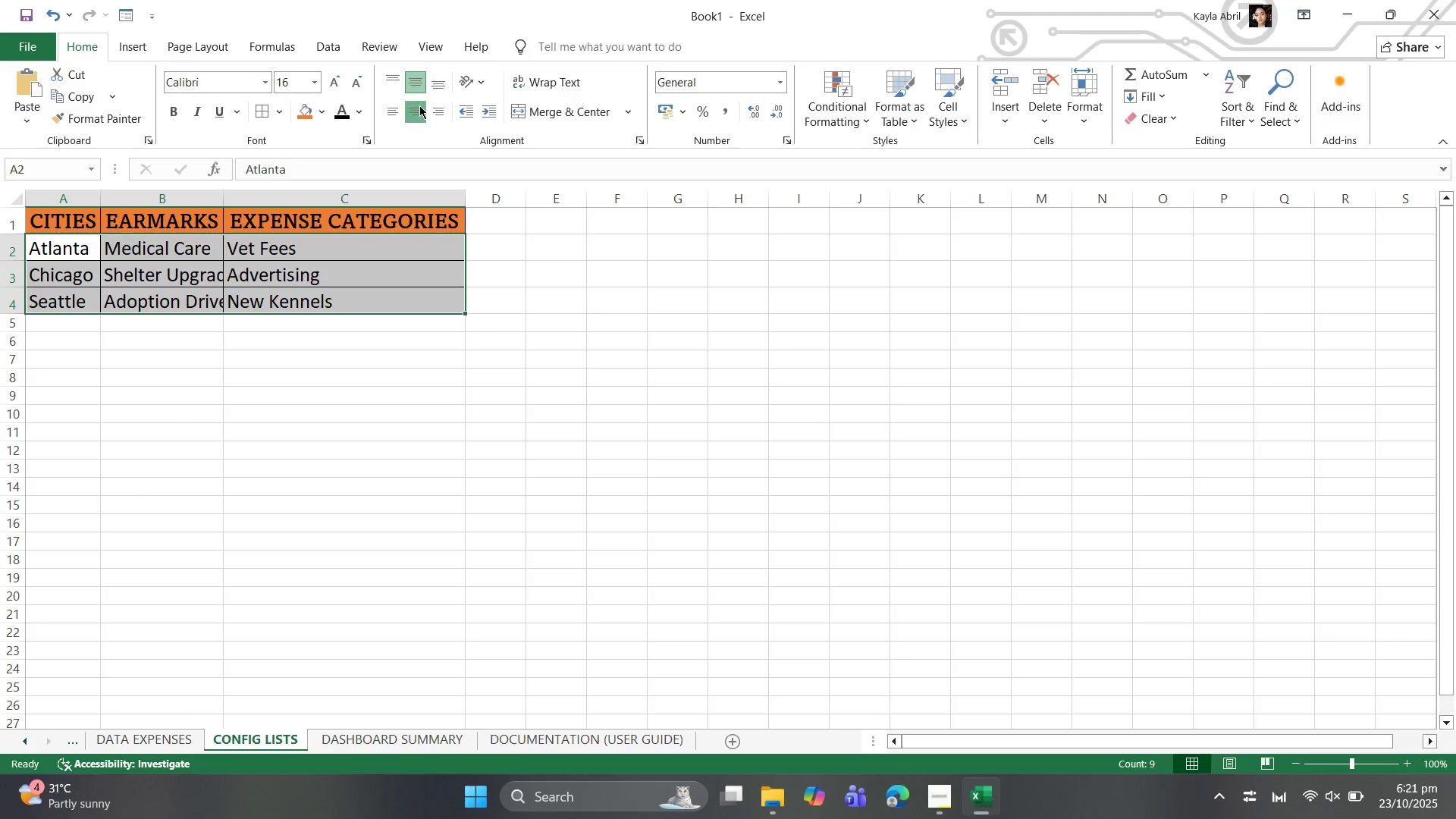 
left_click([419, 105])
 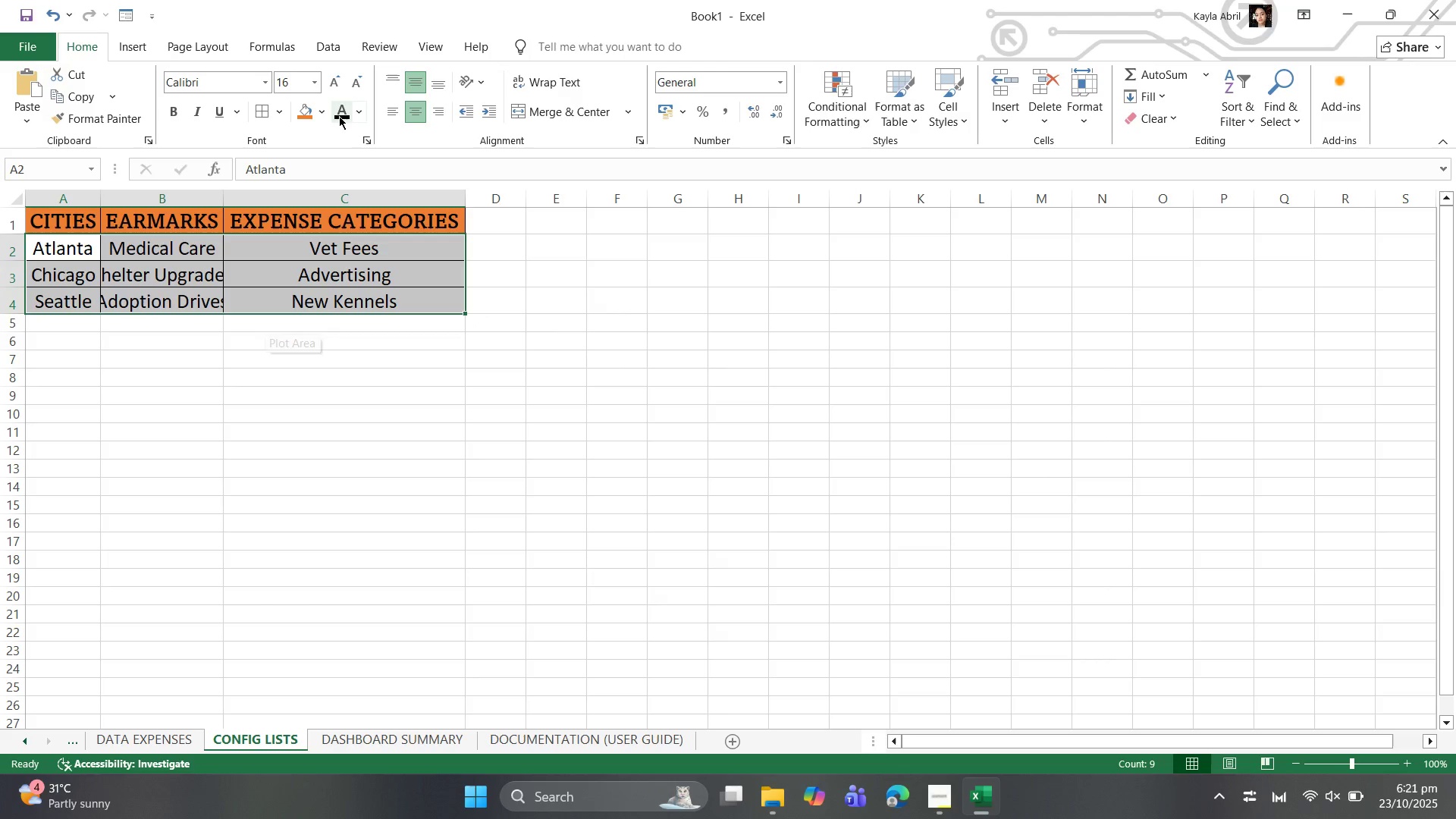 
left_click([324, 113])
 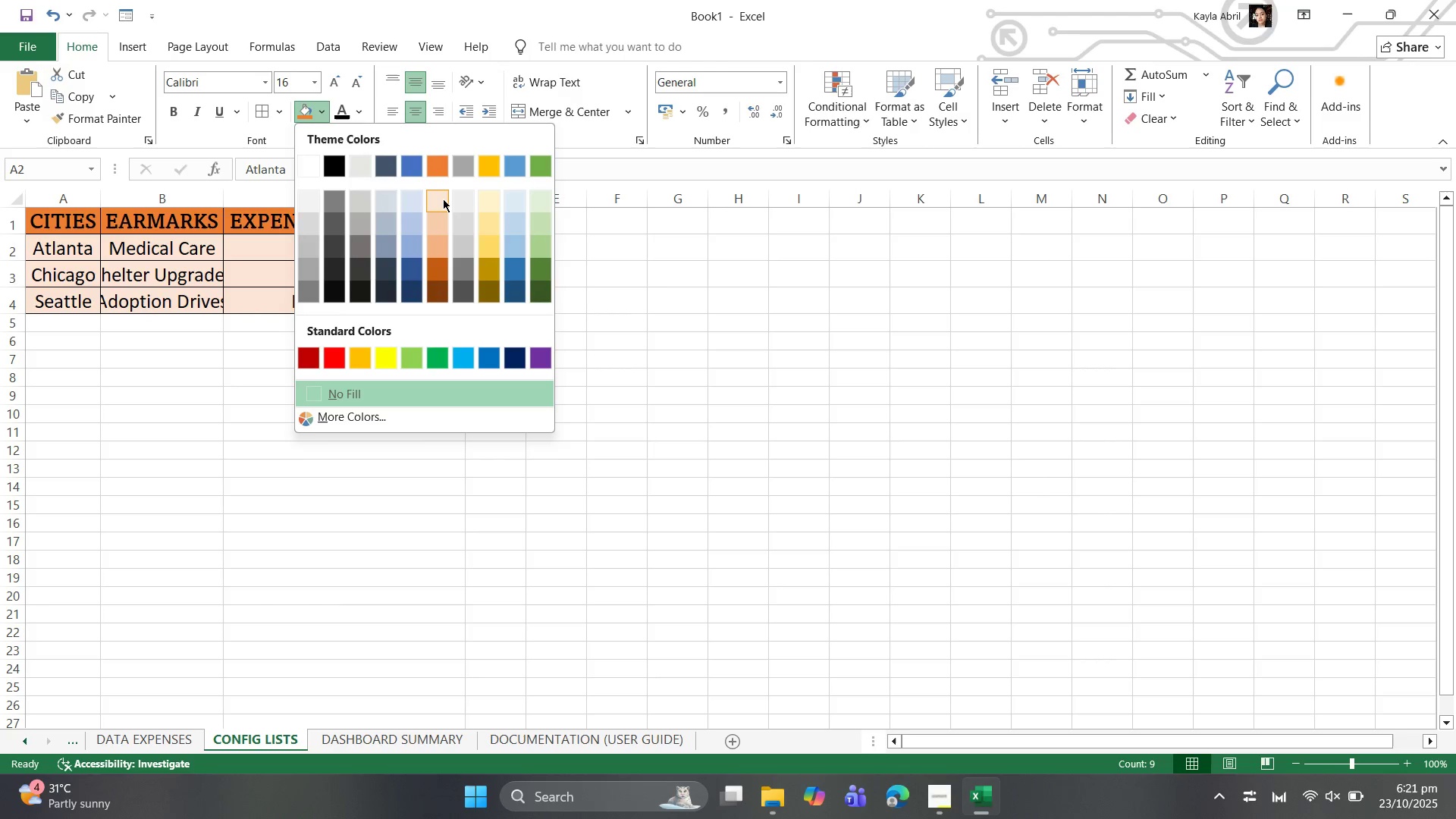 
left_click([443, 199])
 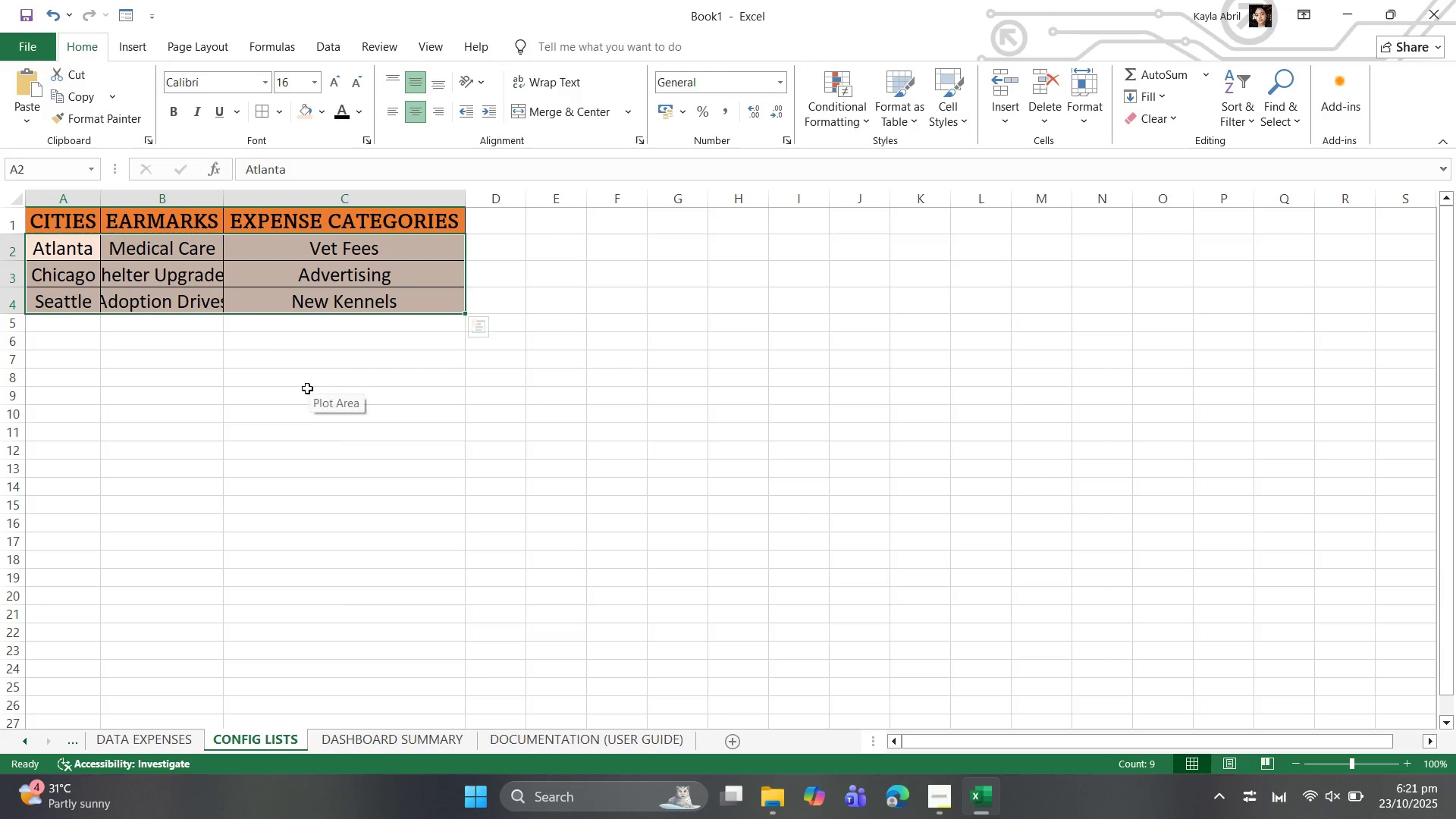 
left_click([307, 388])
 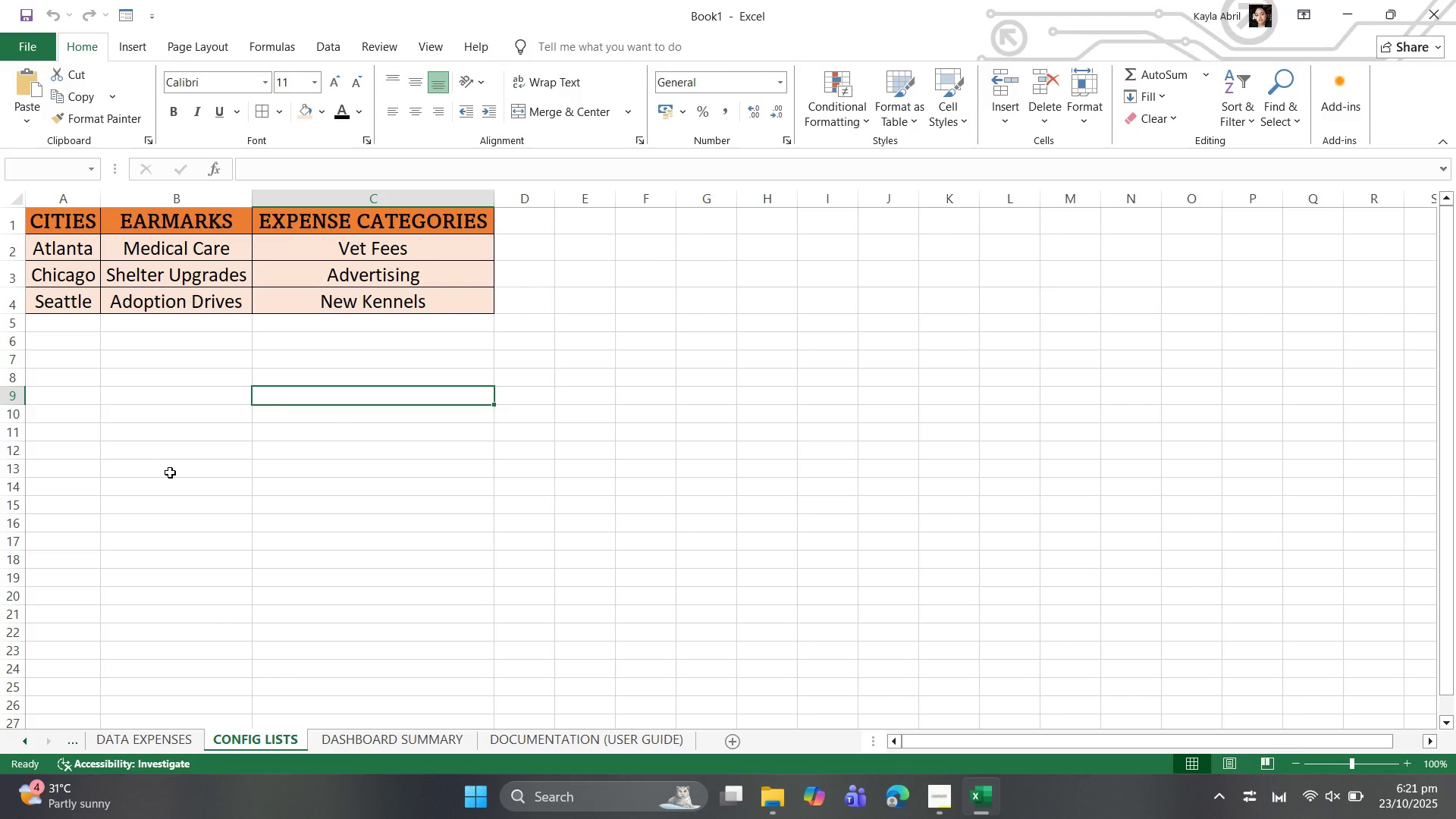 
left_click([170, 472])
 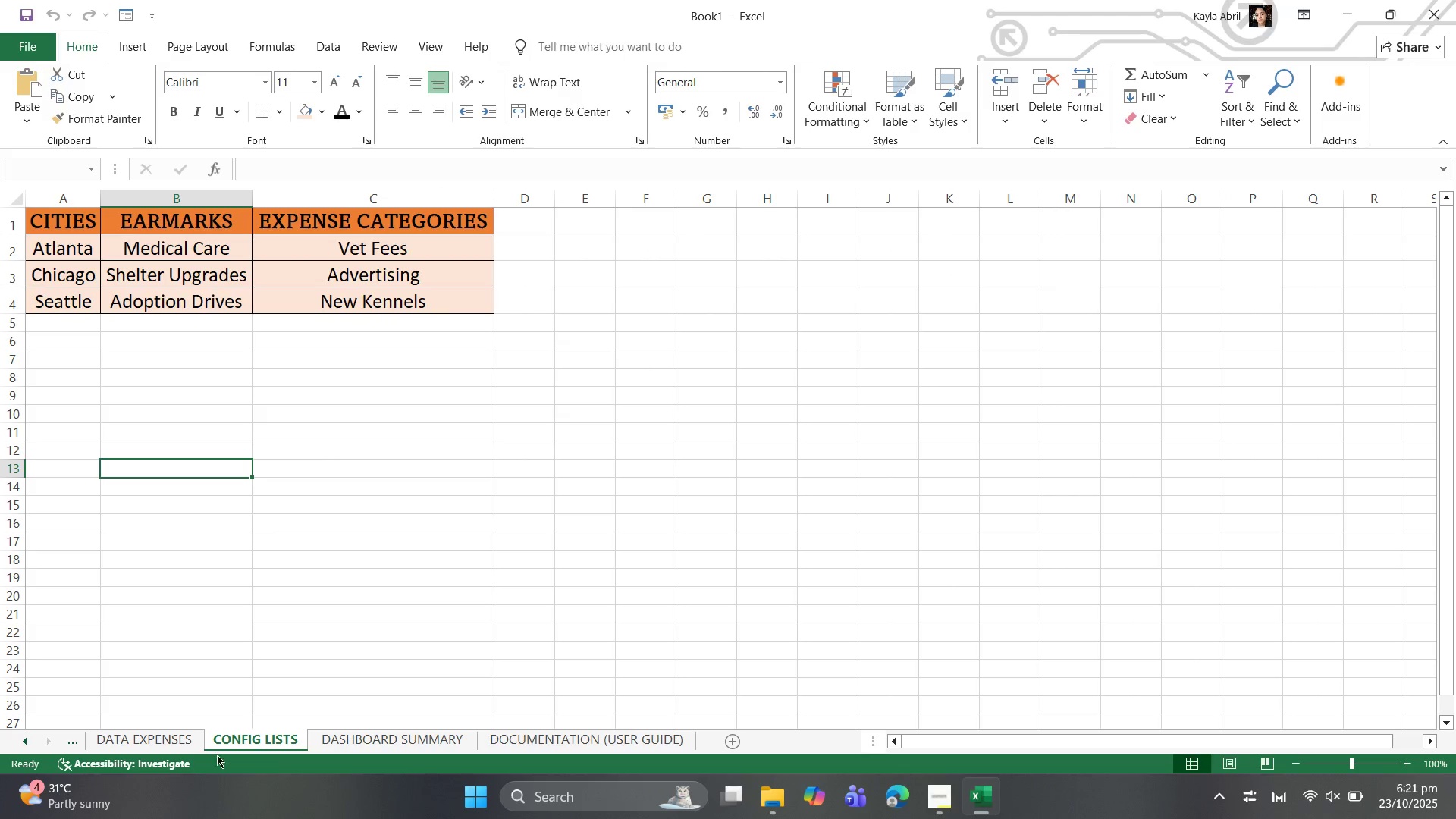 
left_click([167, 739])
 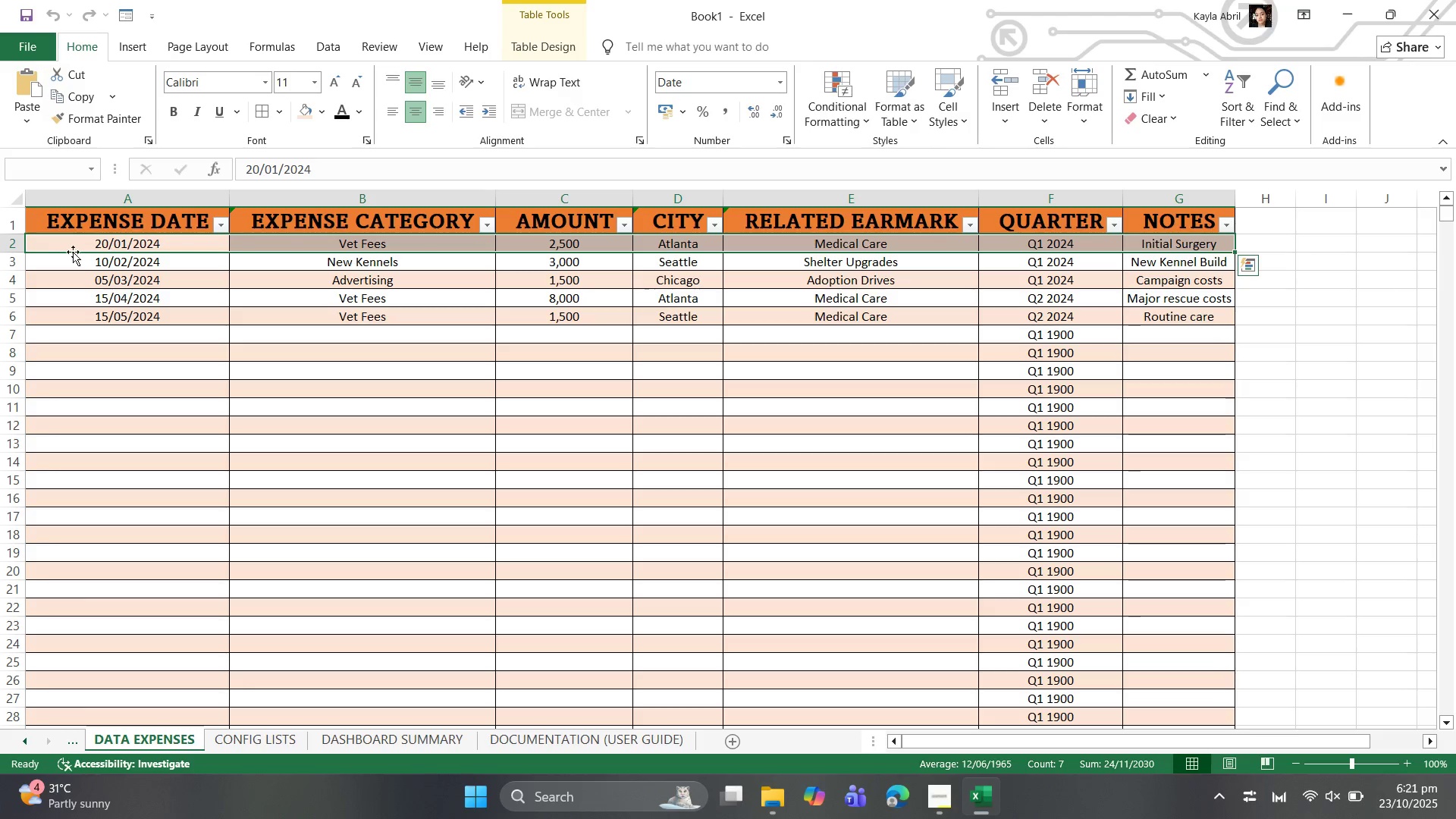 
left_click([147, 244])
 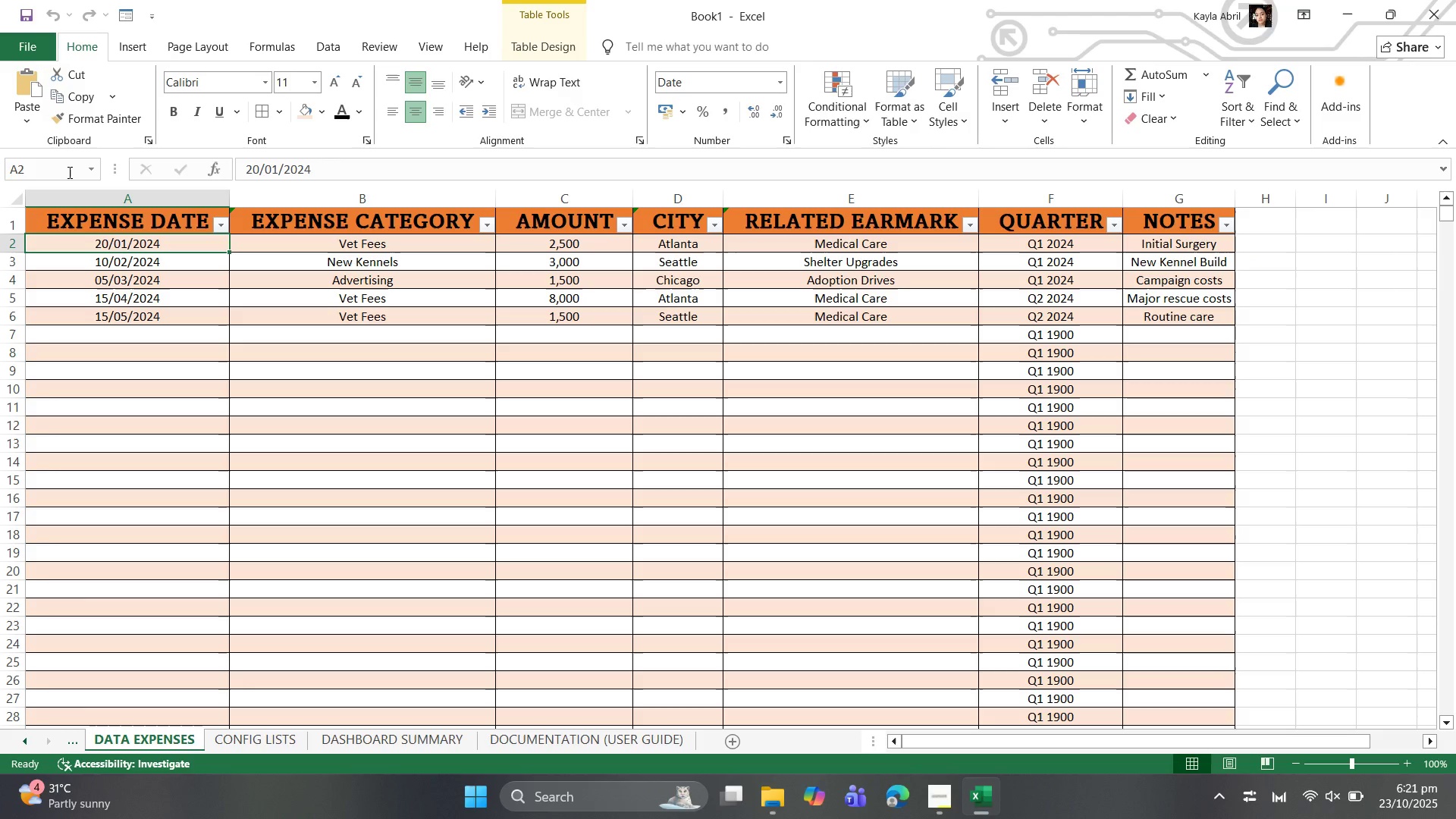 
left_click([68, 172])
 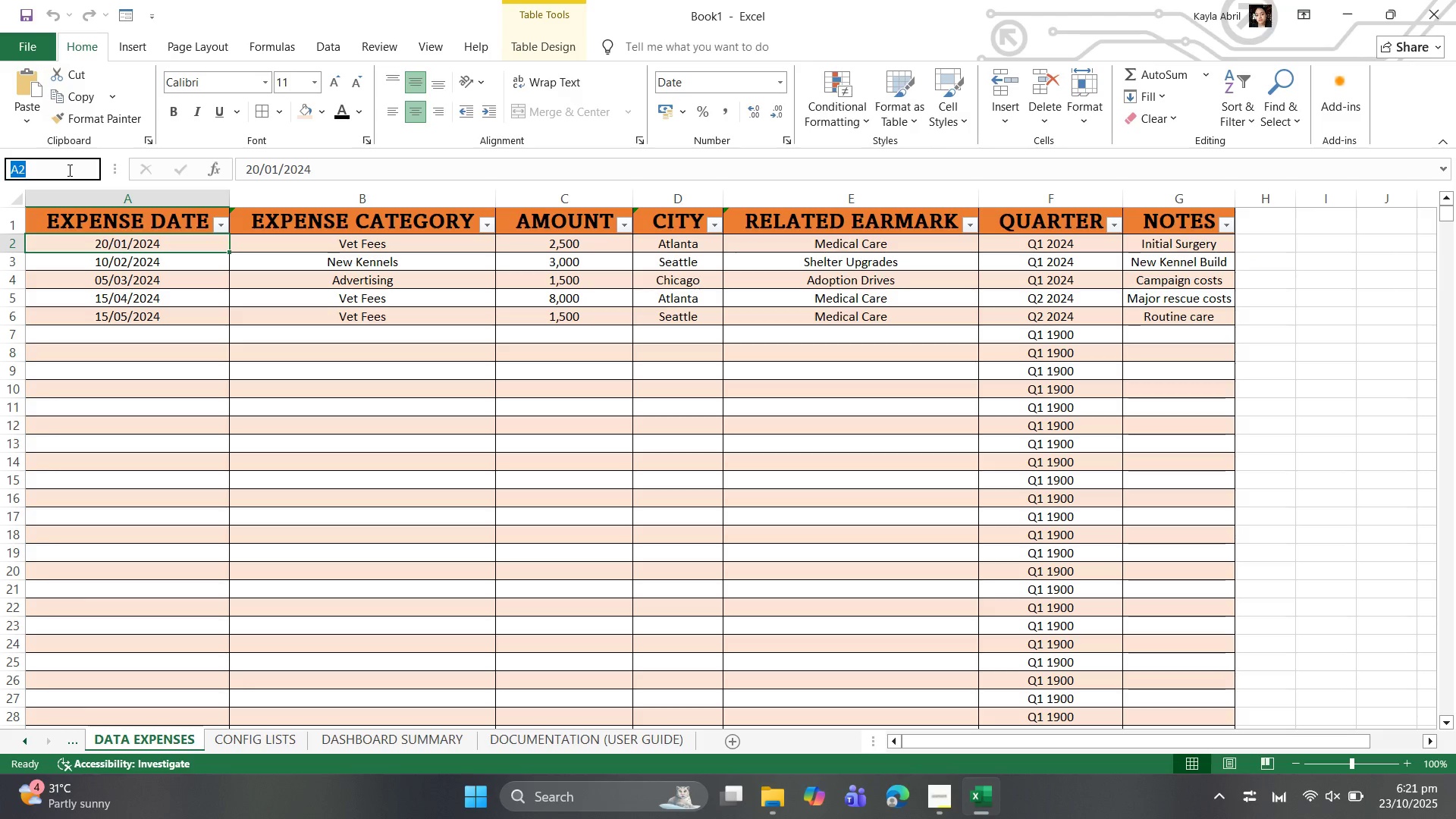 
left_click([68, 170])
 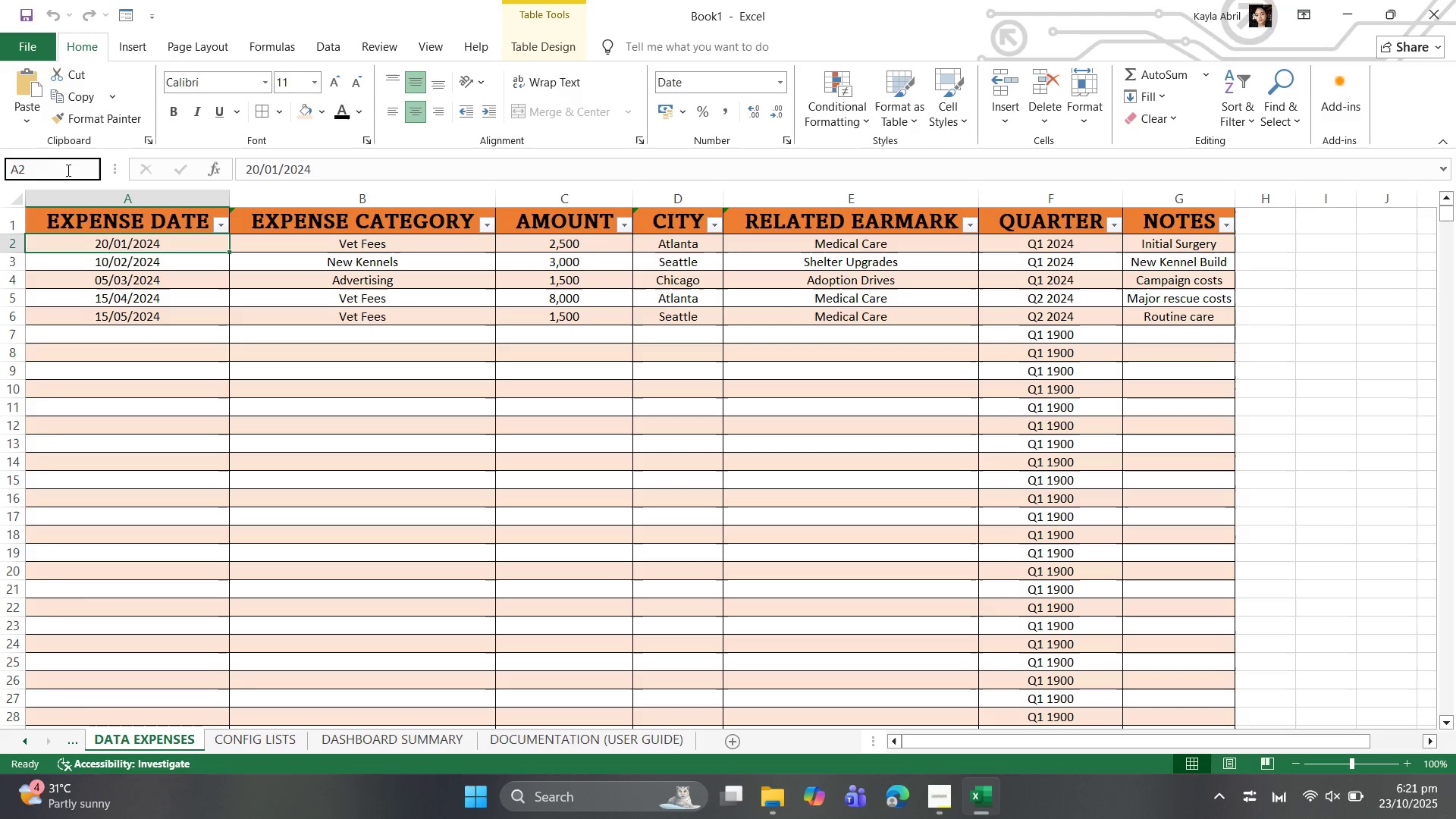 
type(:G100)
 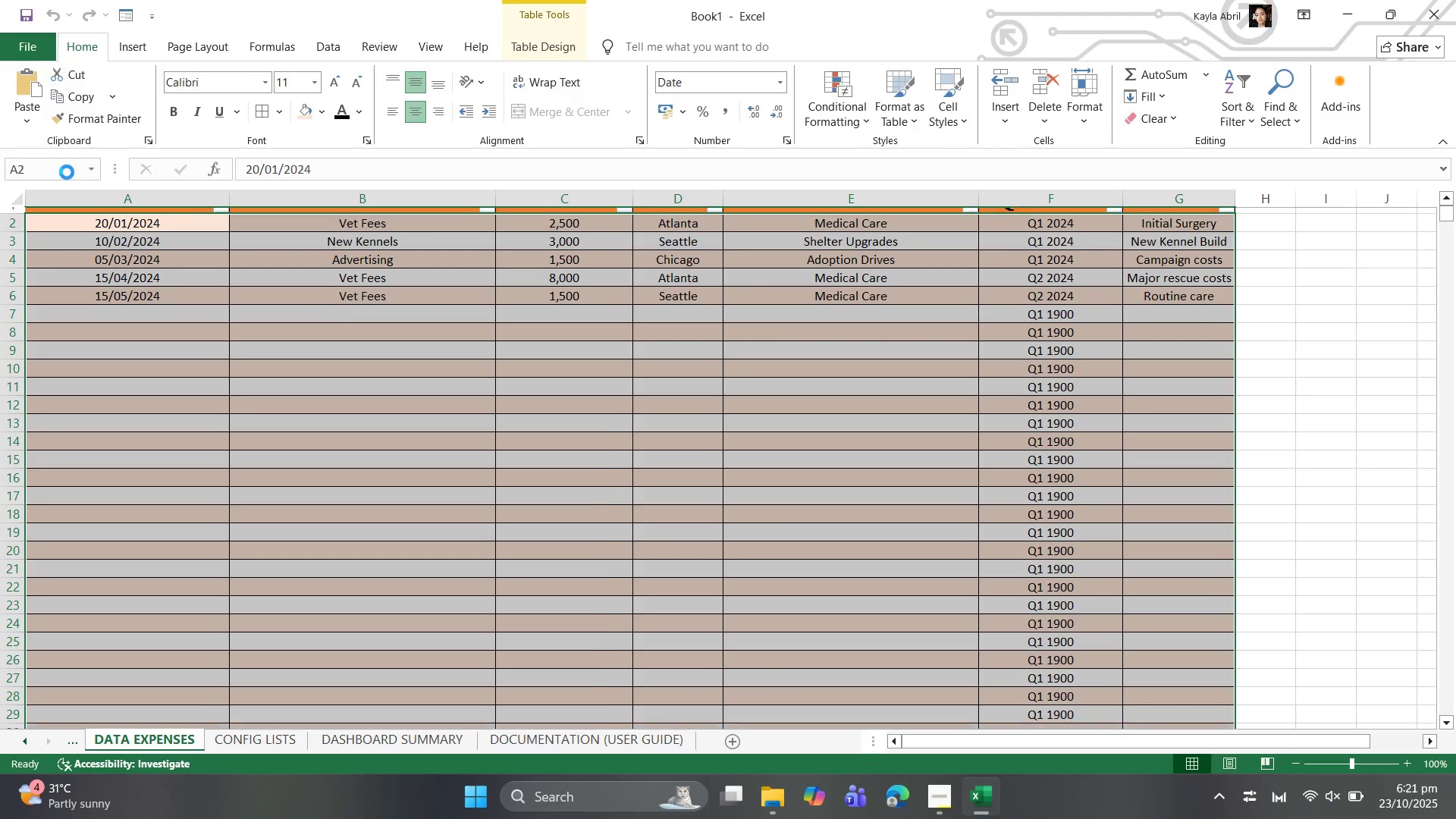 
 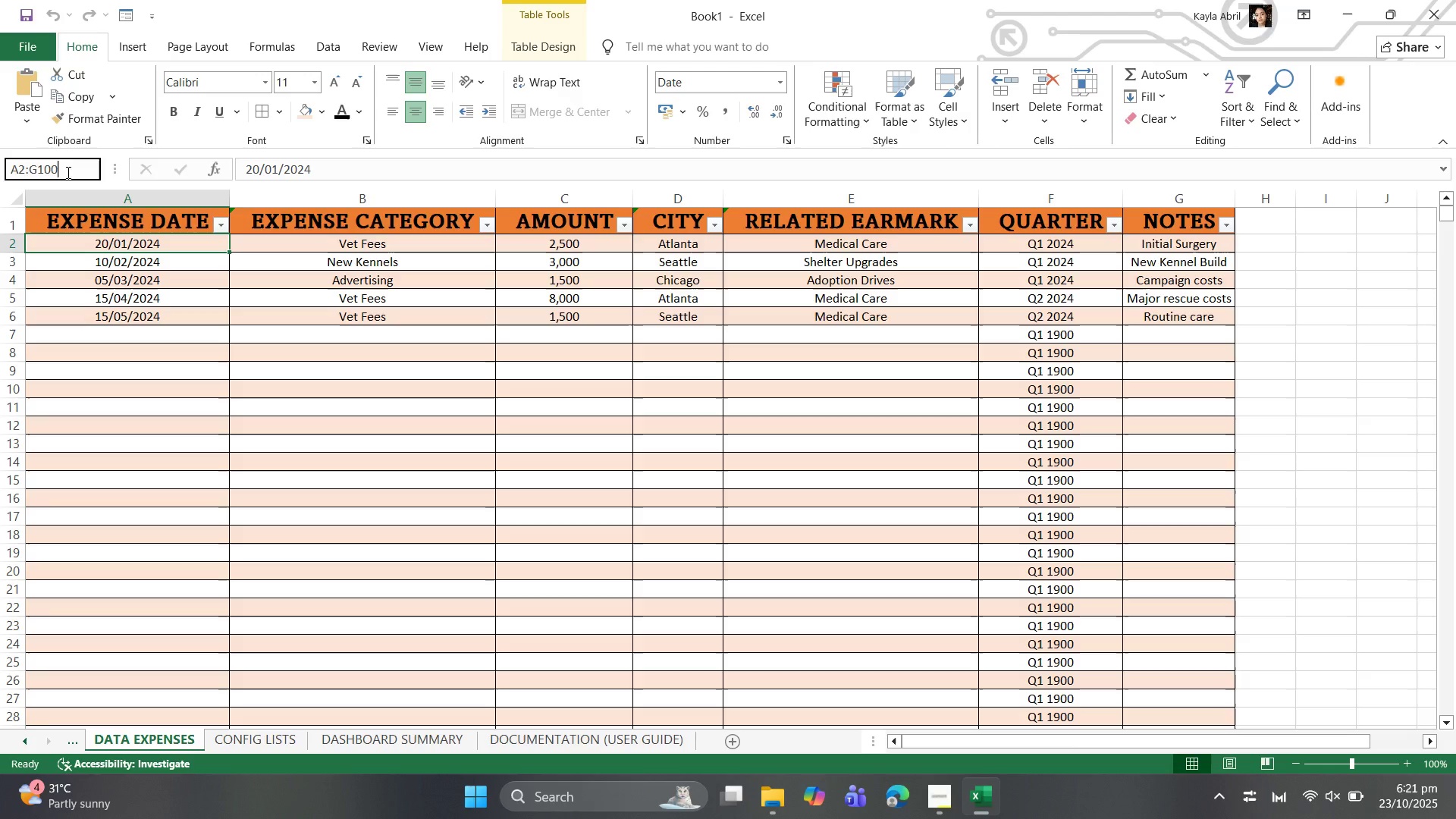 
key(Enter)
 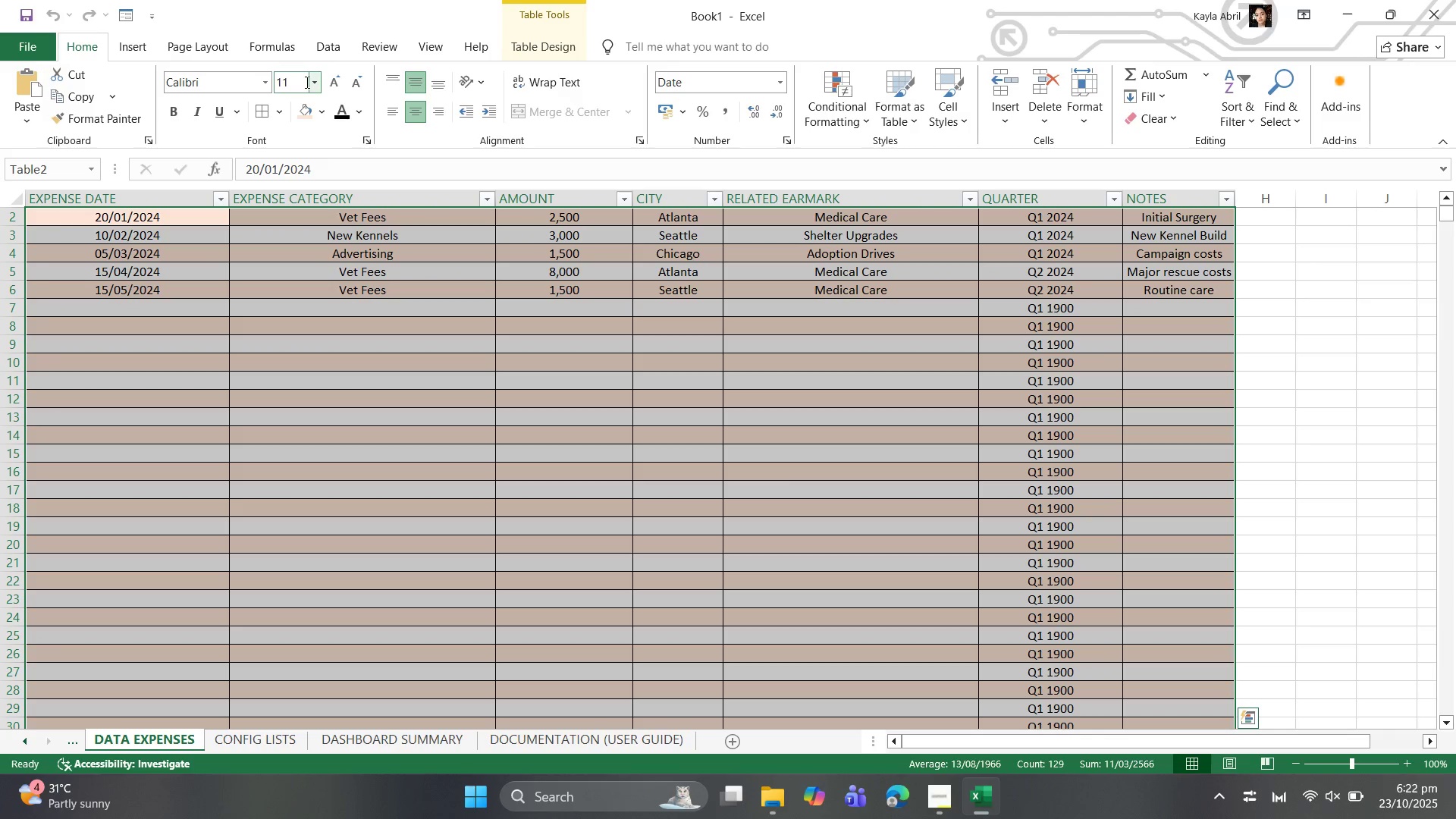 
left_click([313, 82])
 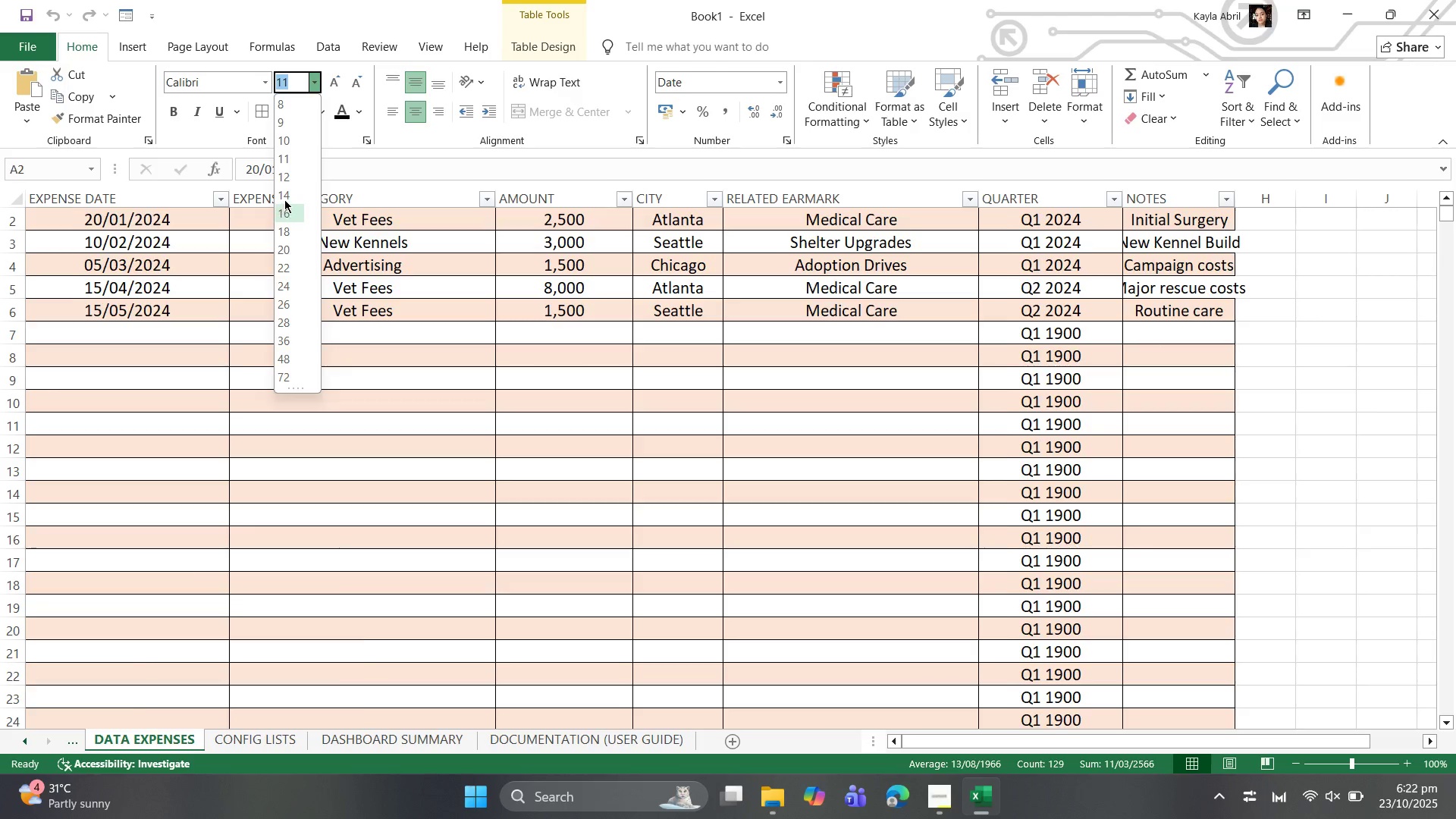 
left_click([284, 199])
 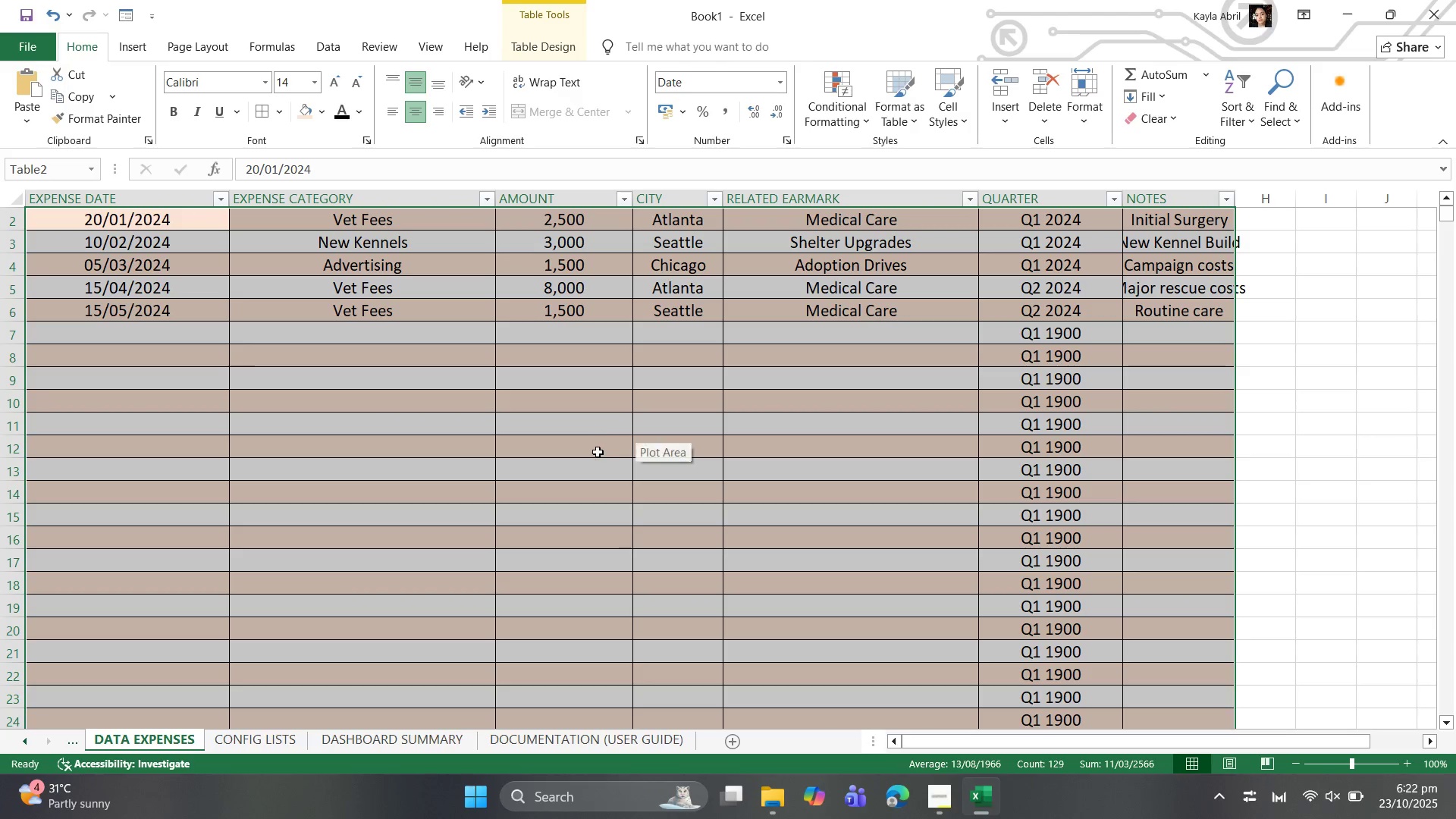 
scroll: coordinate [582, 437], scroll_direction: up, amount: 6.0
 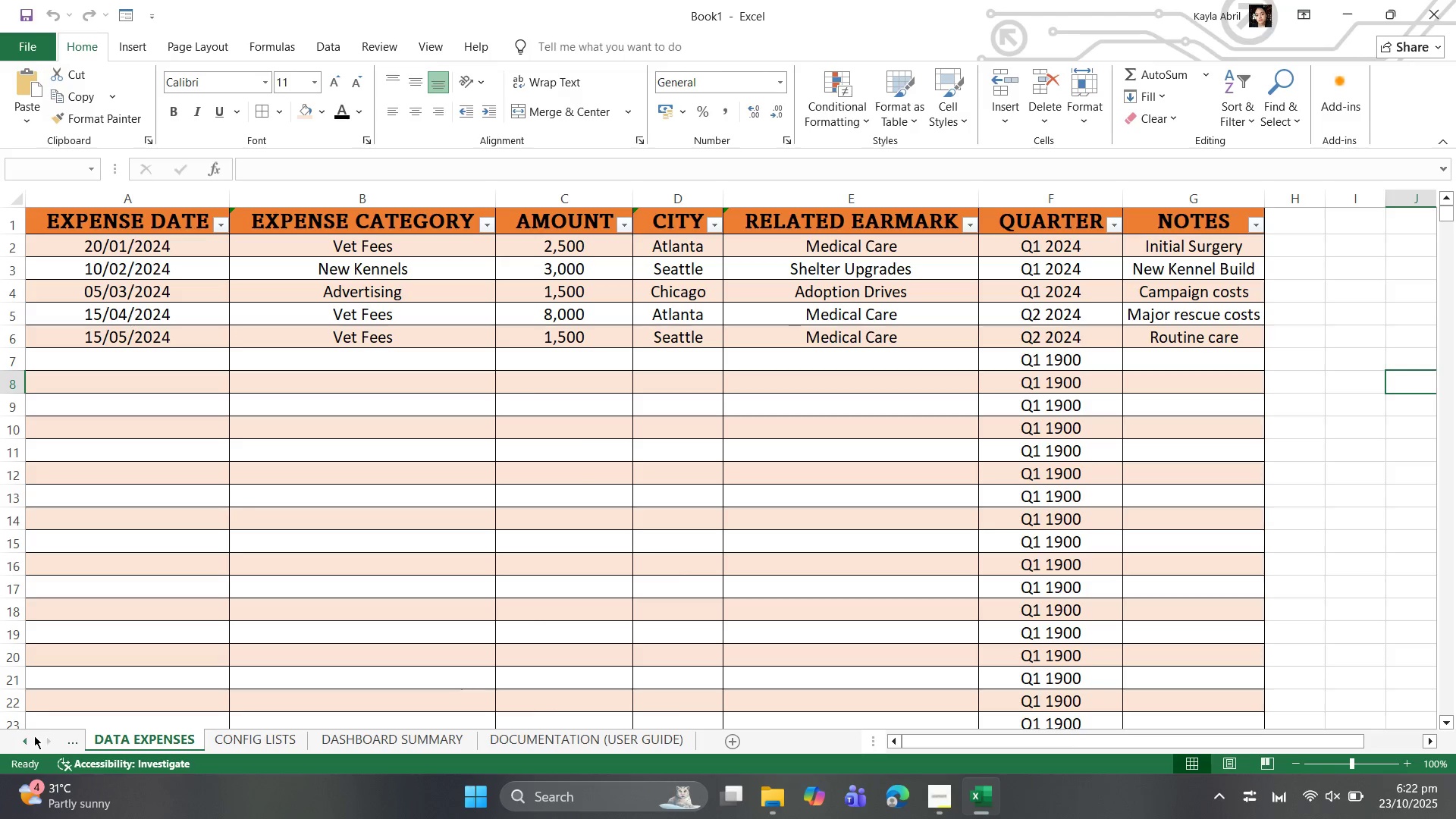 
wait(6.82)
 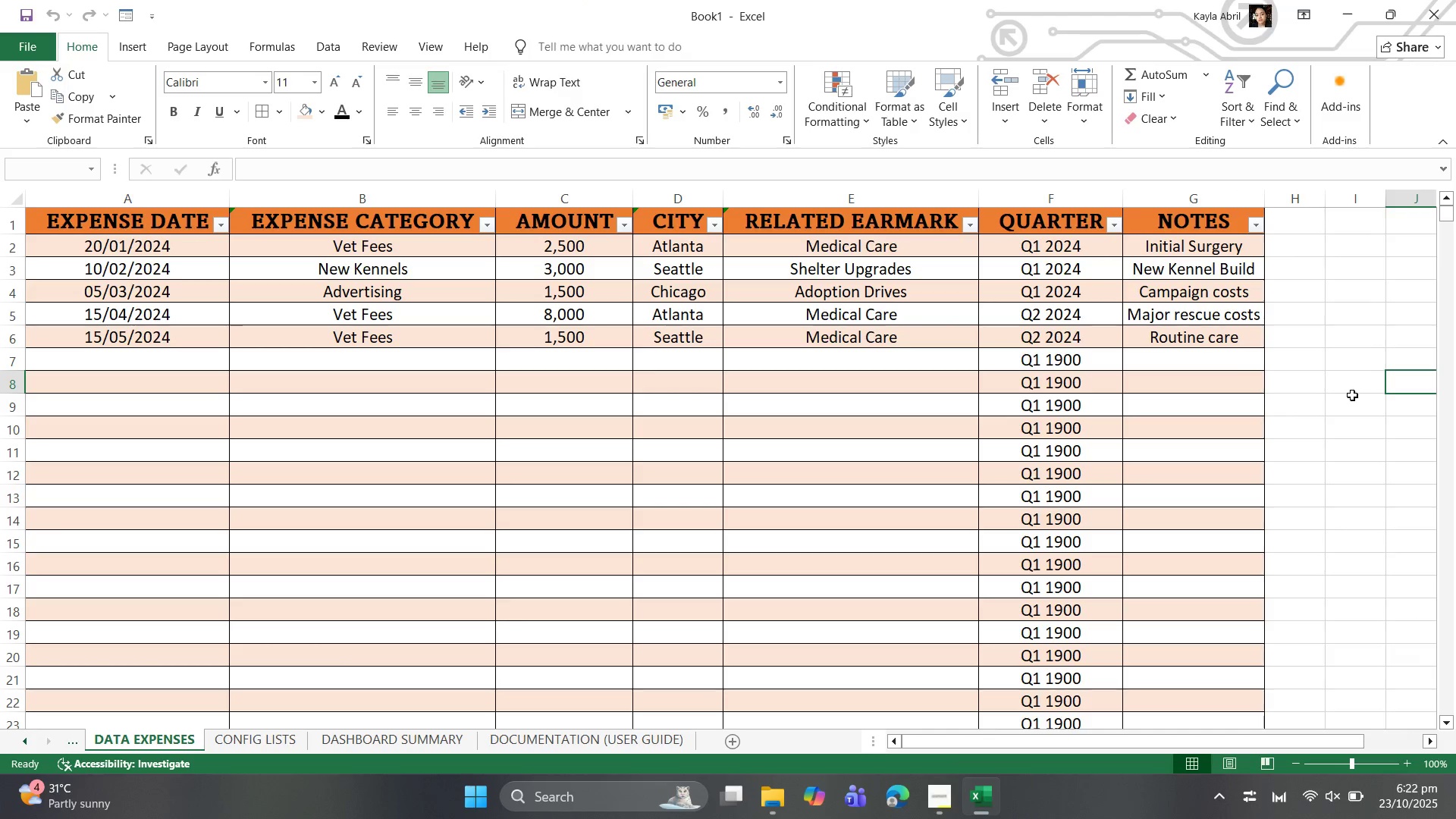 
left_click([170, 739])
 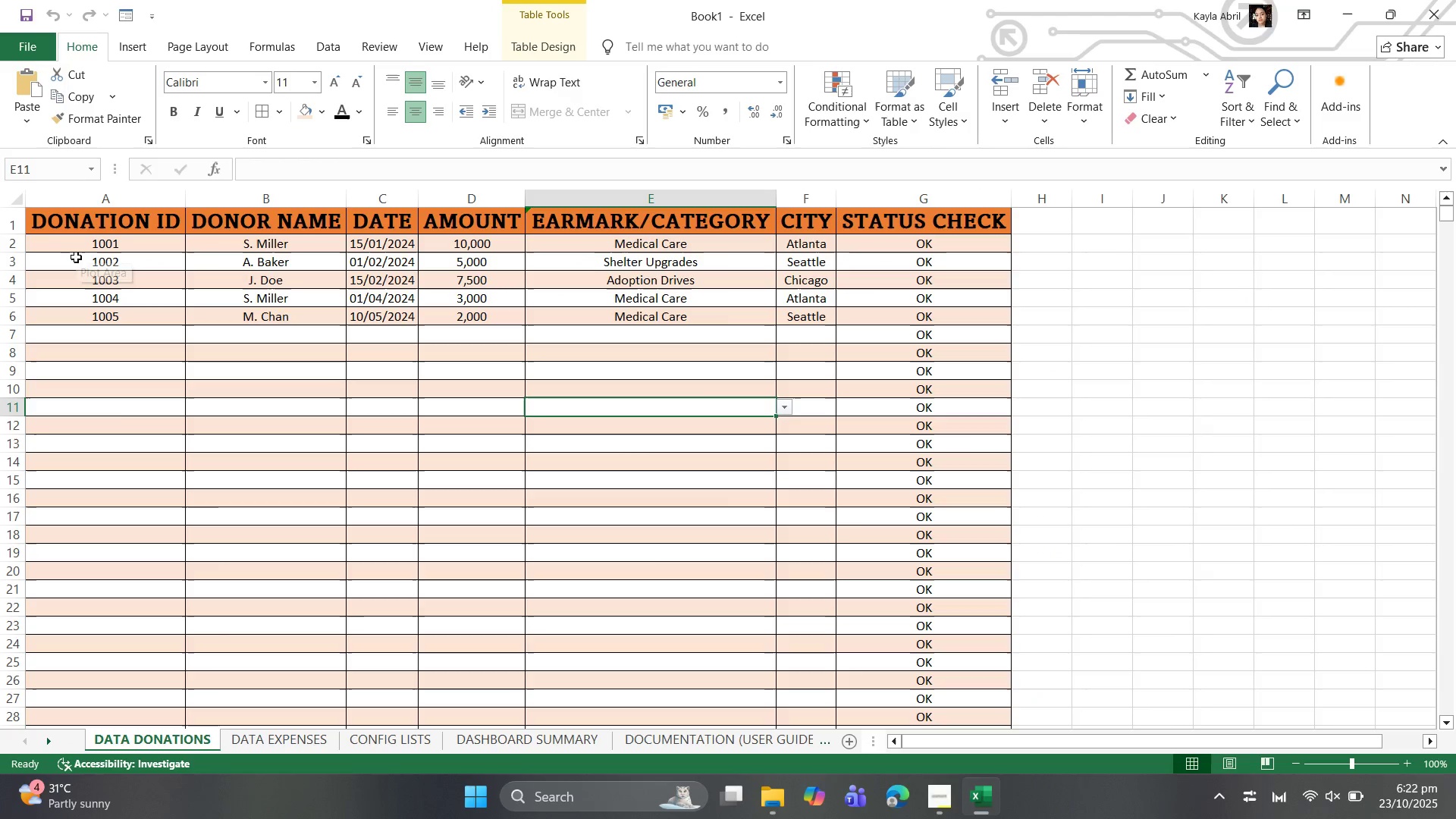 
left_click([83, 251])
 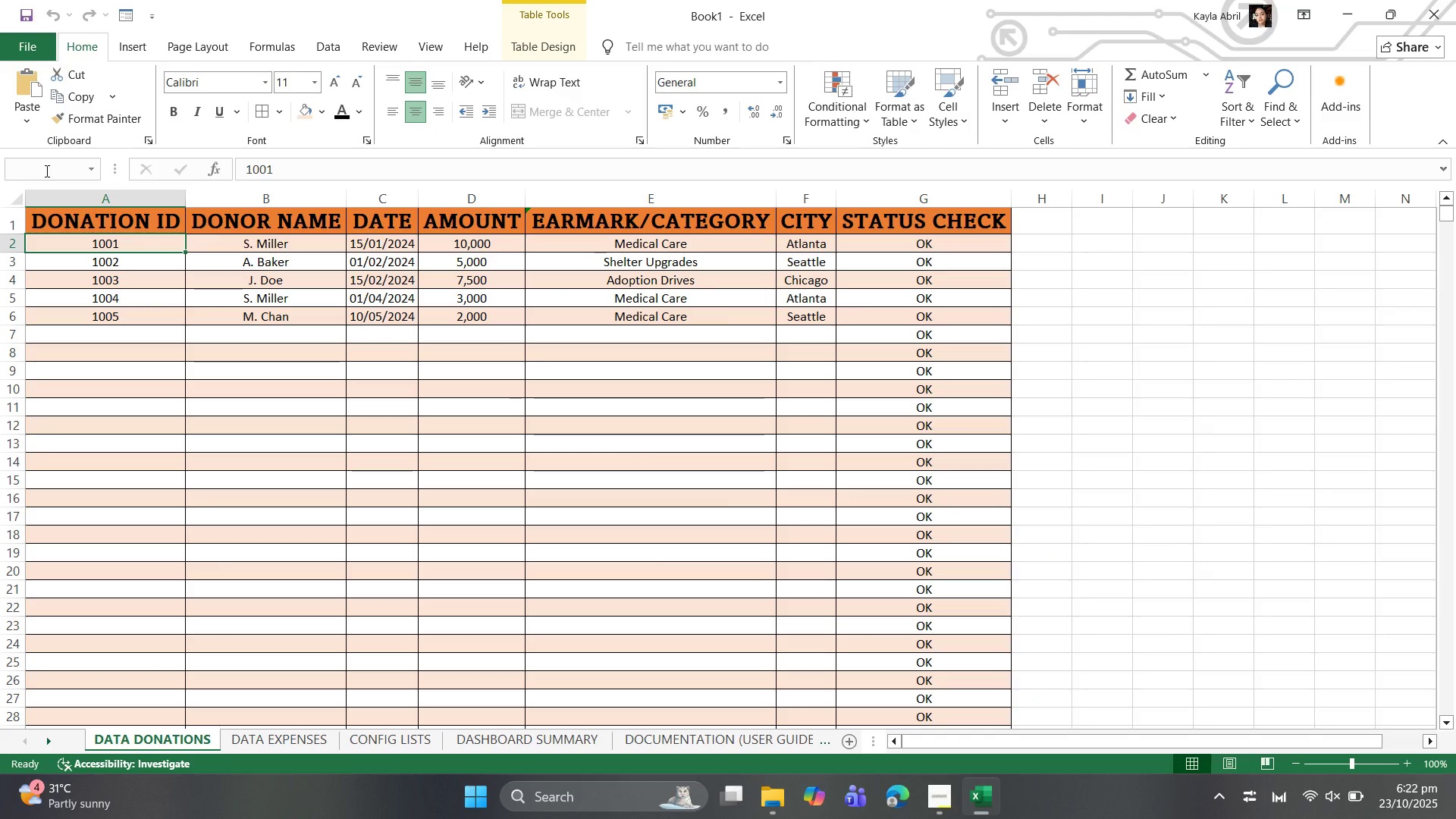 
left_click([46, 171])
 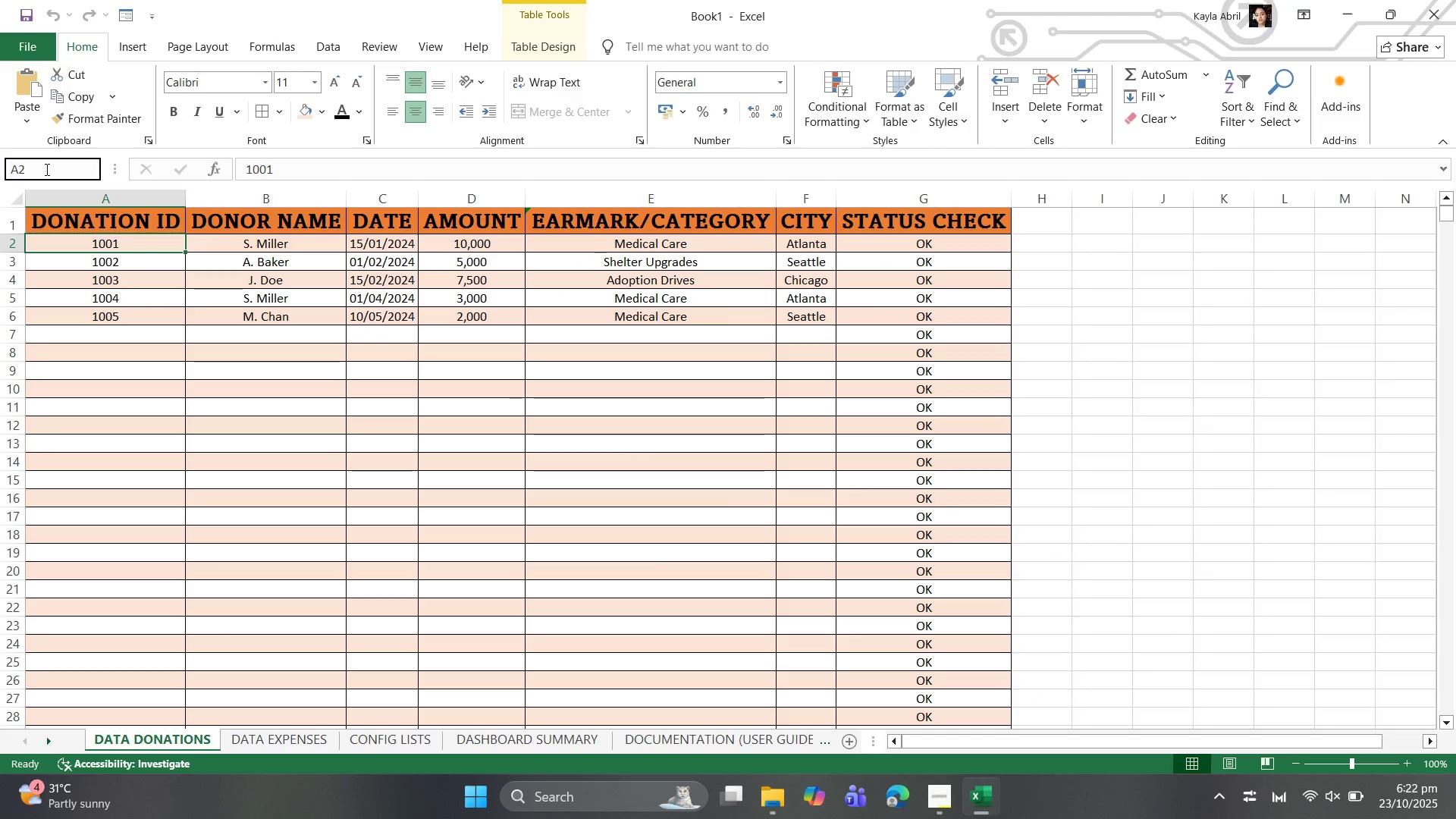 
left_click([46, 169])
 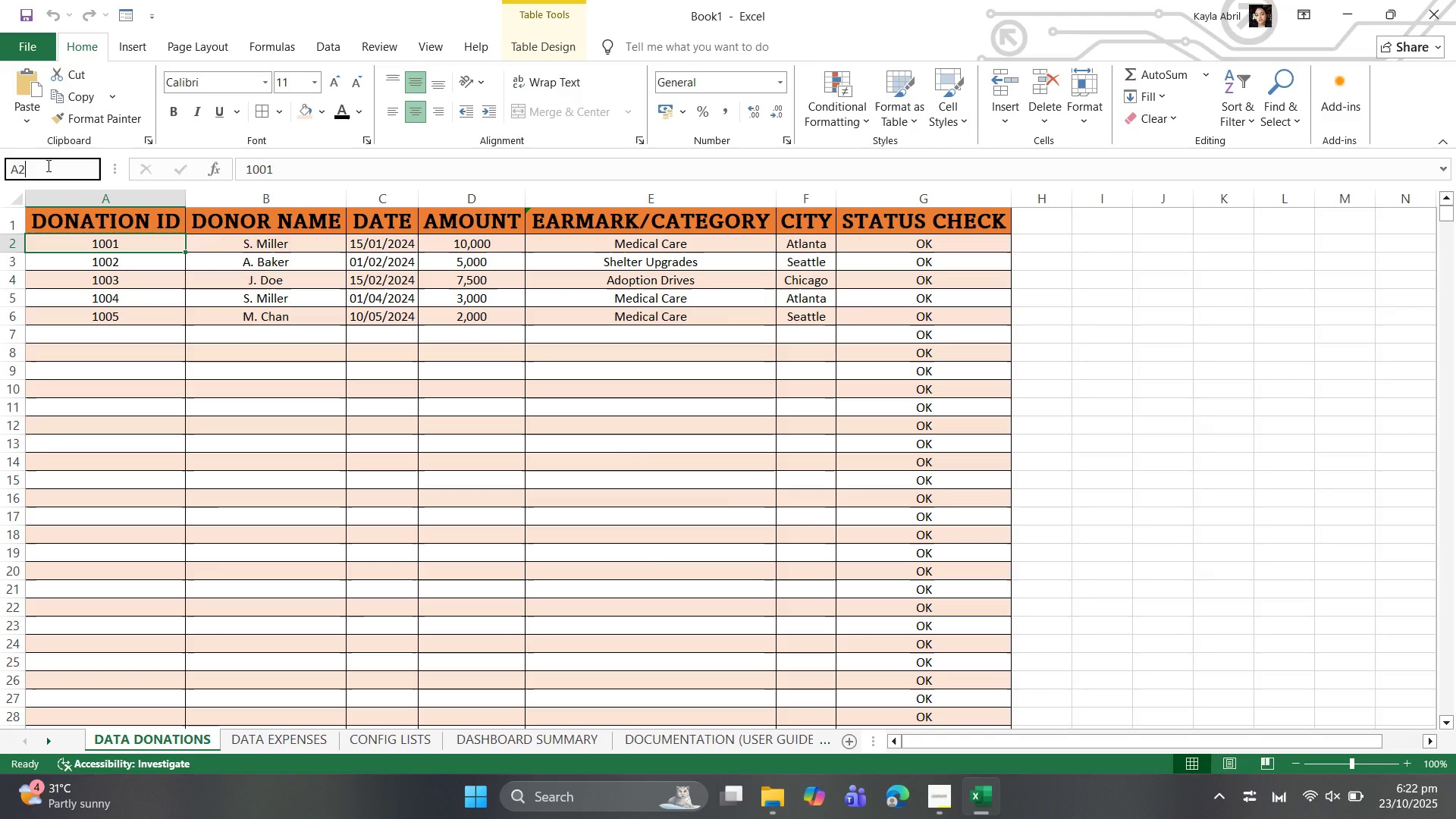 
type(:G100)
 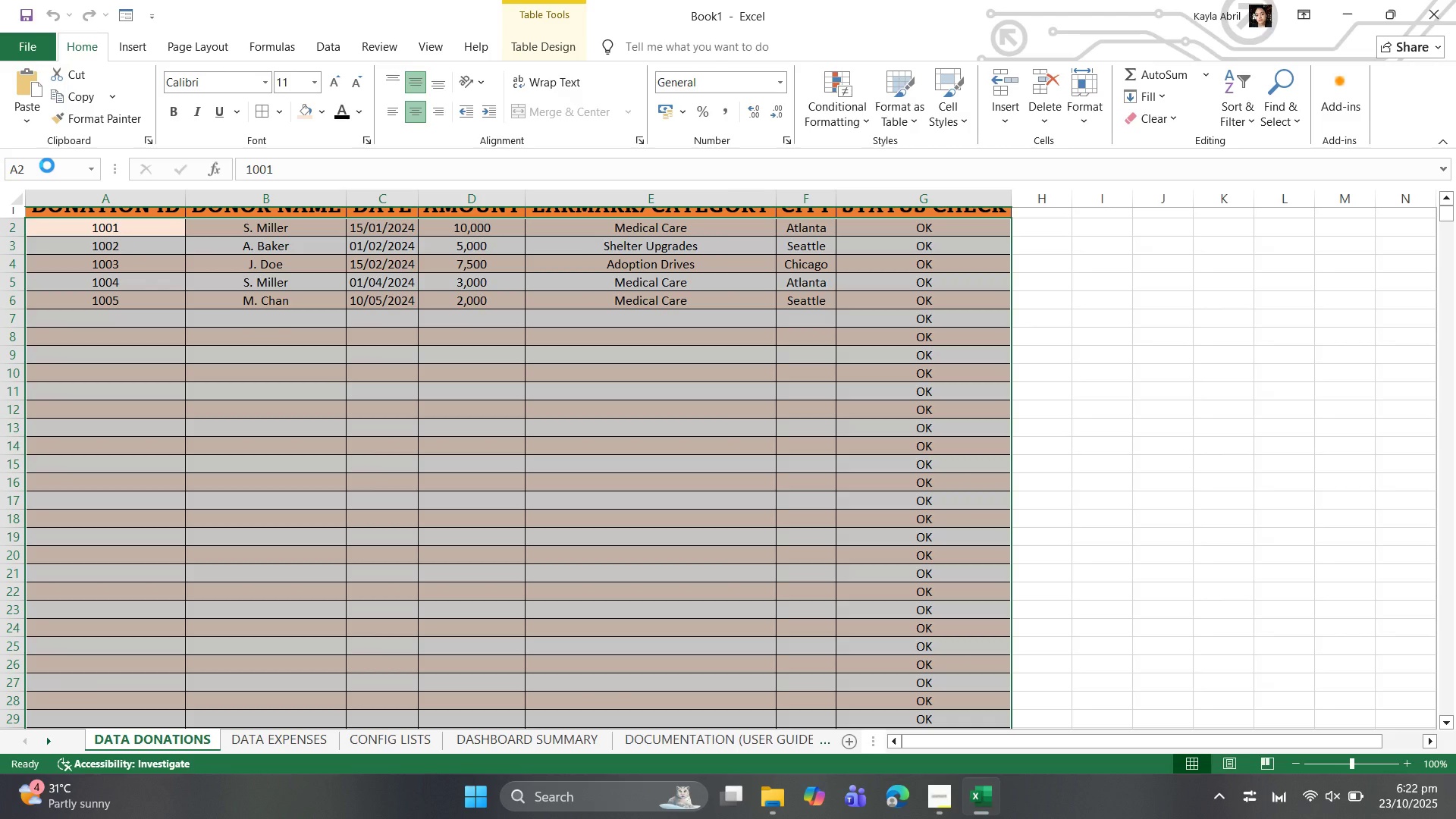 
 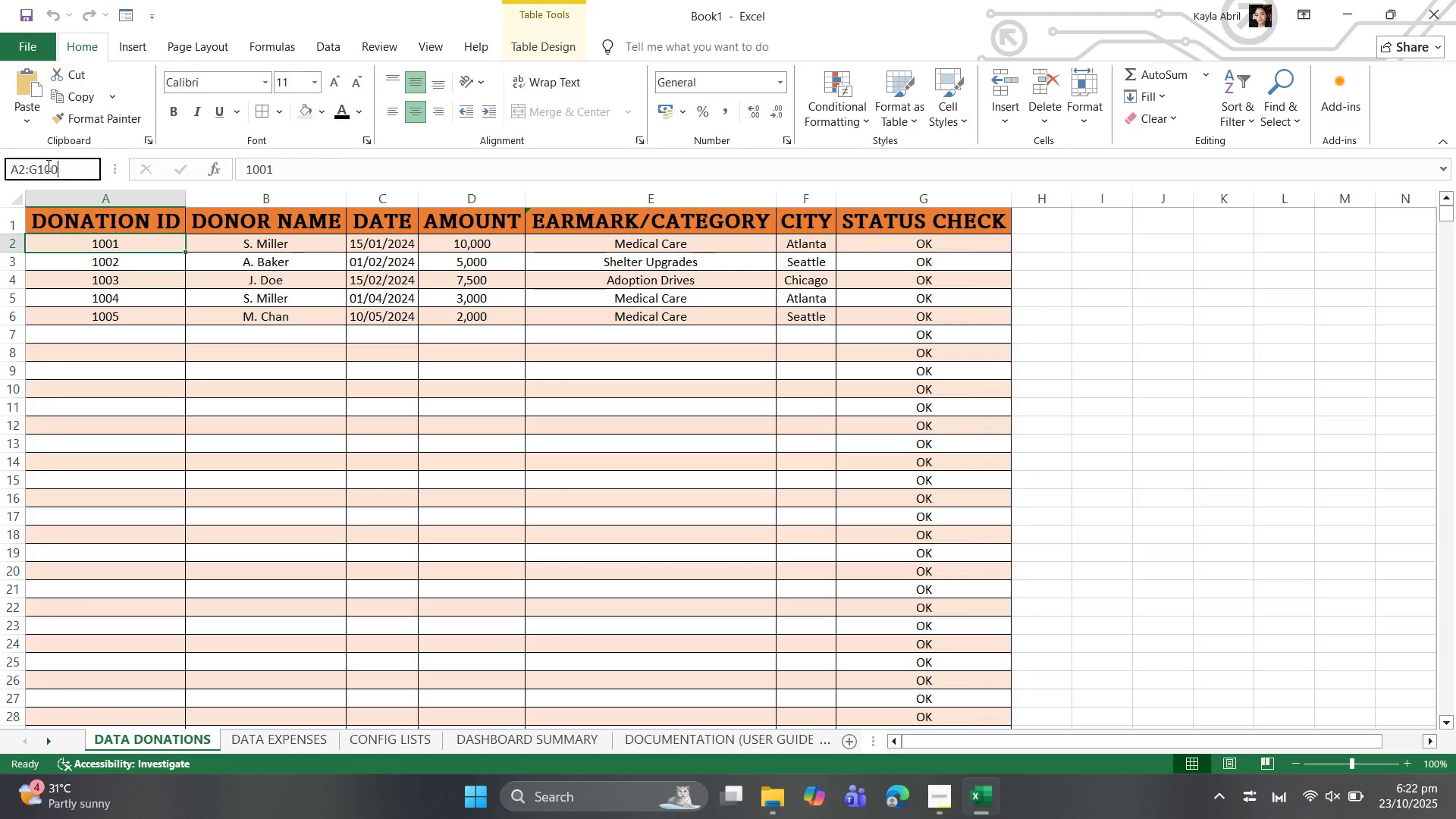 
key(Enter)
 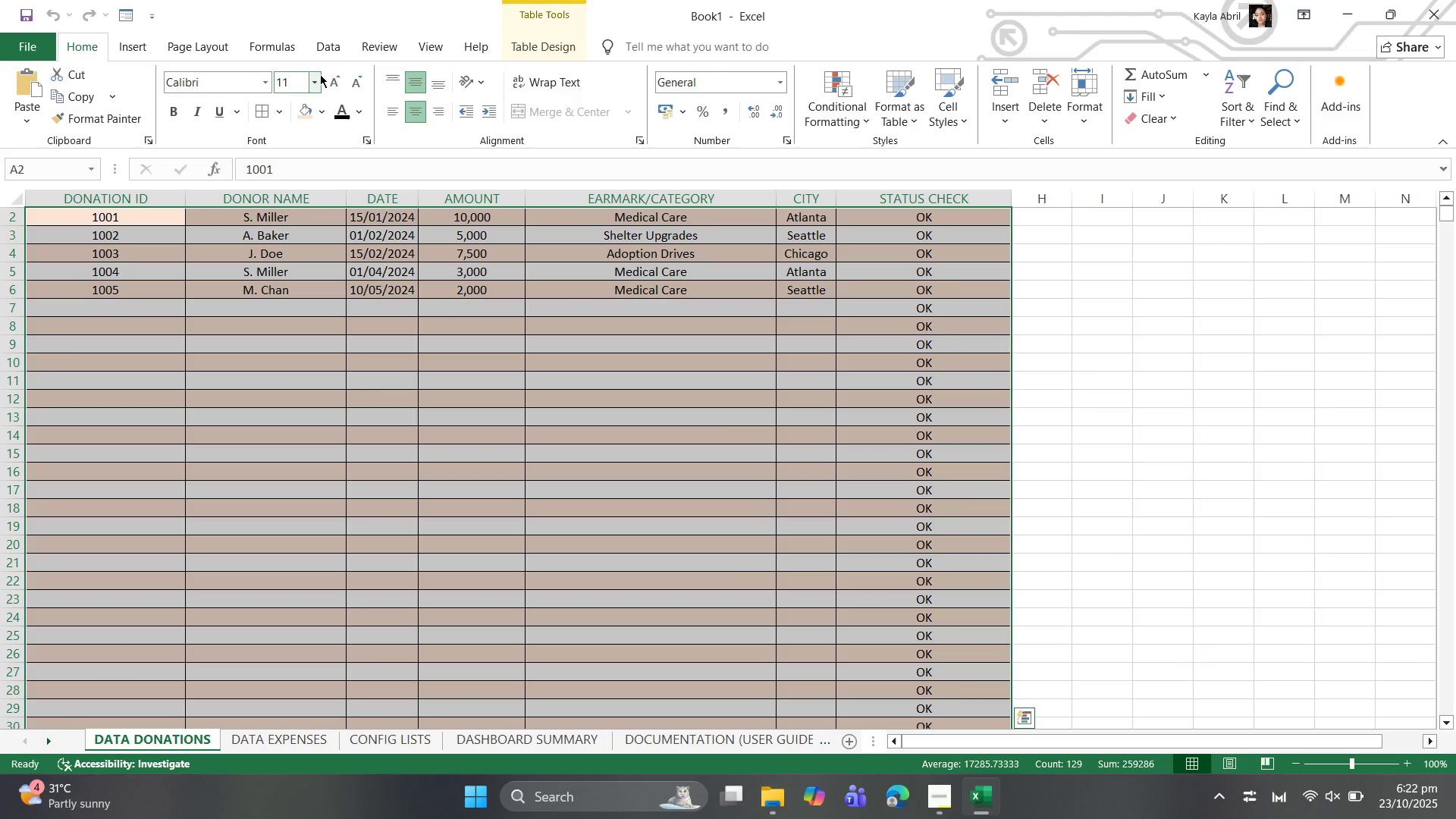 
left_click([310, 81])
 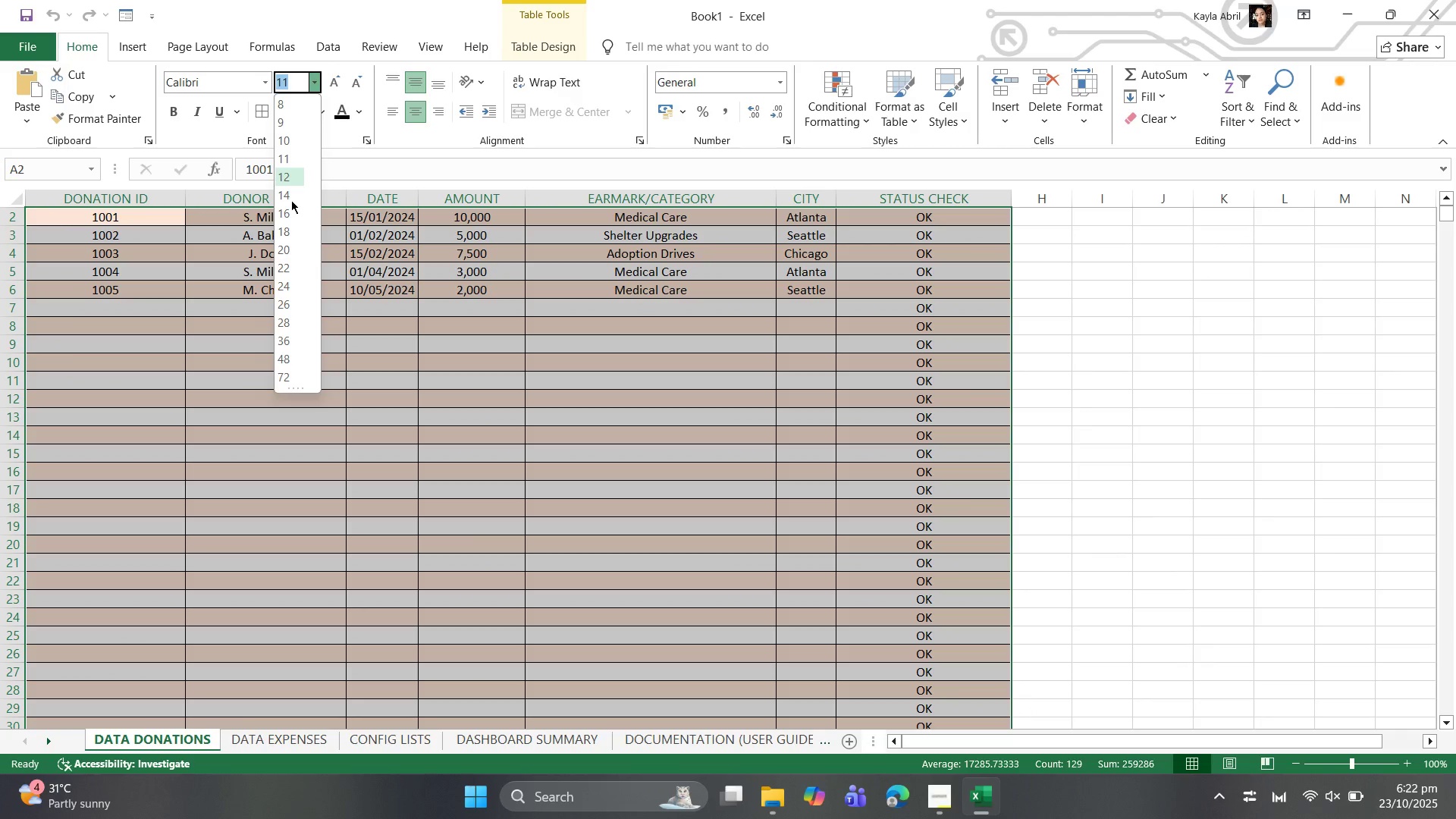 
left_click([291, 198])
 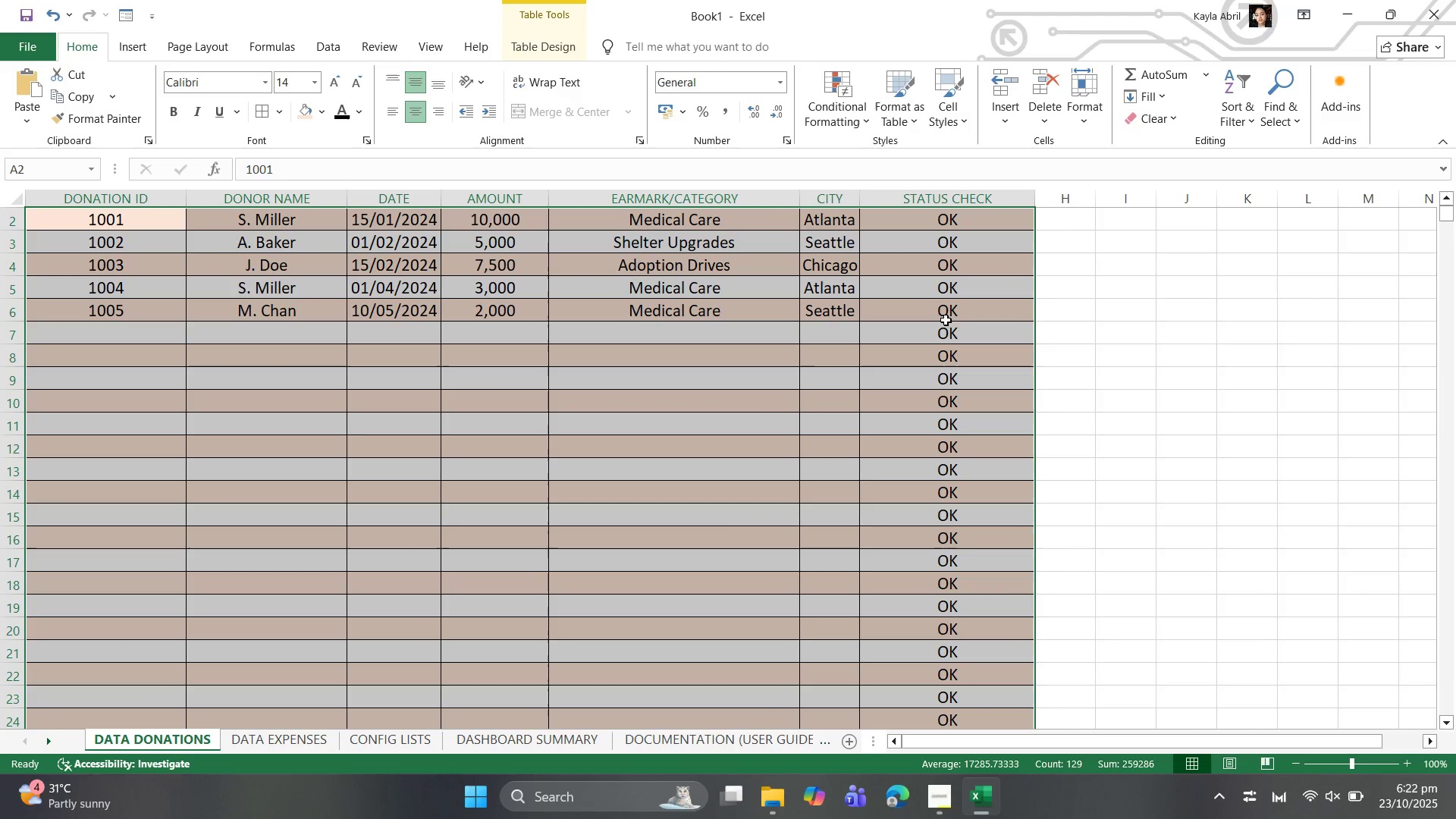 
left_click([1072, 285])
 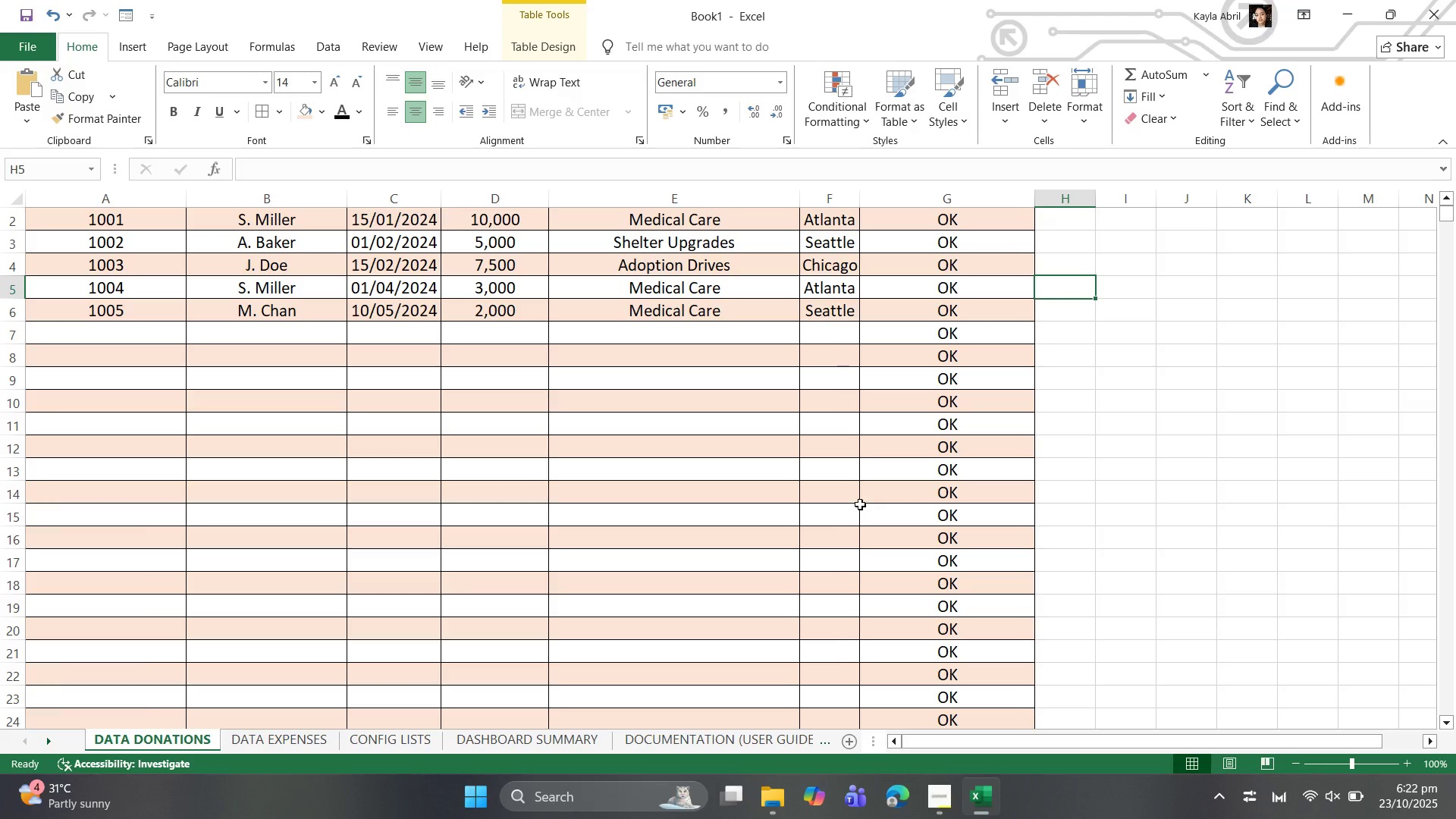 
scroll: coordinate [860, 504], scroll_direction: up, amount: 6.0
 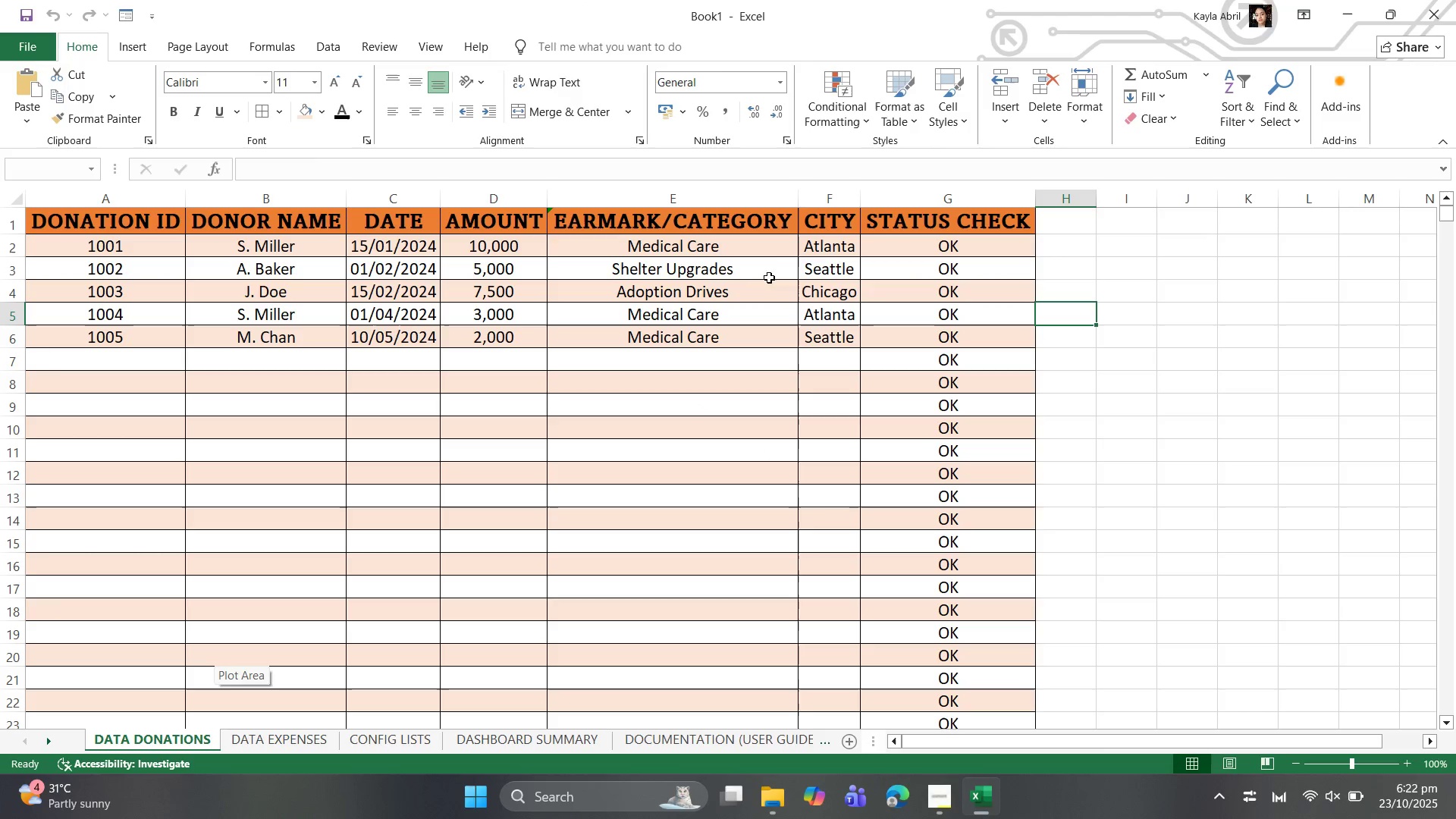 
left_click([792, 245])
 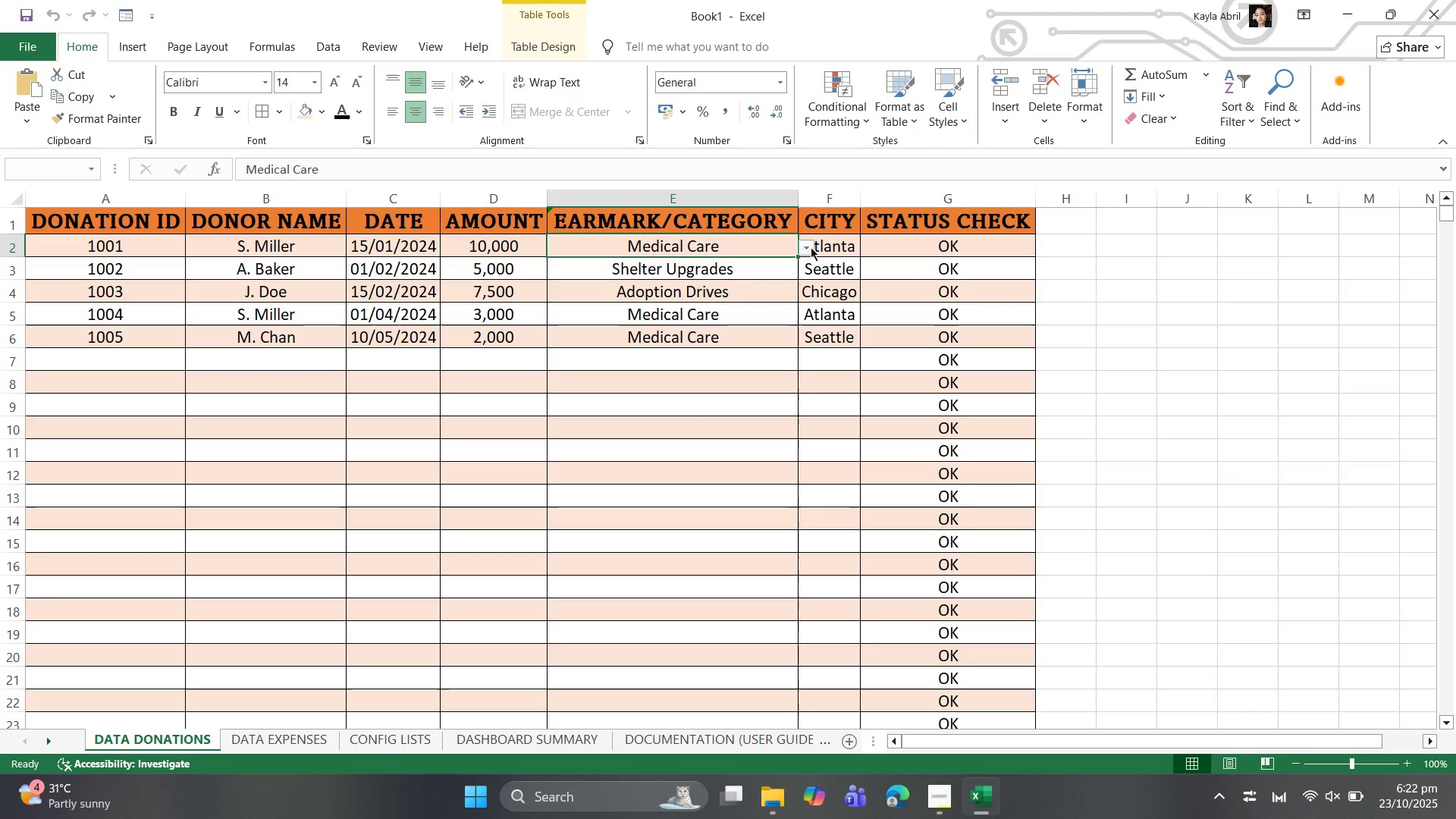 
left_click([808, 247])
 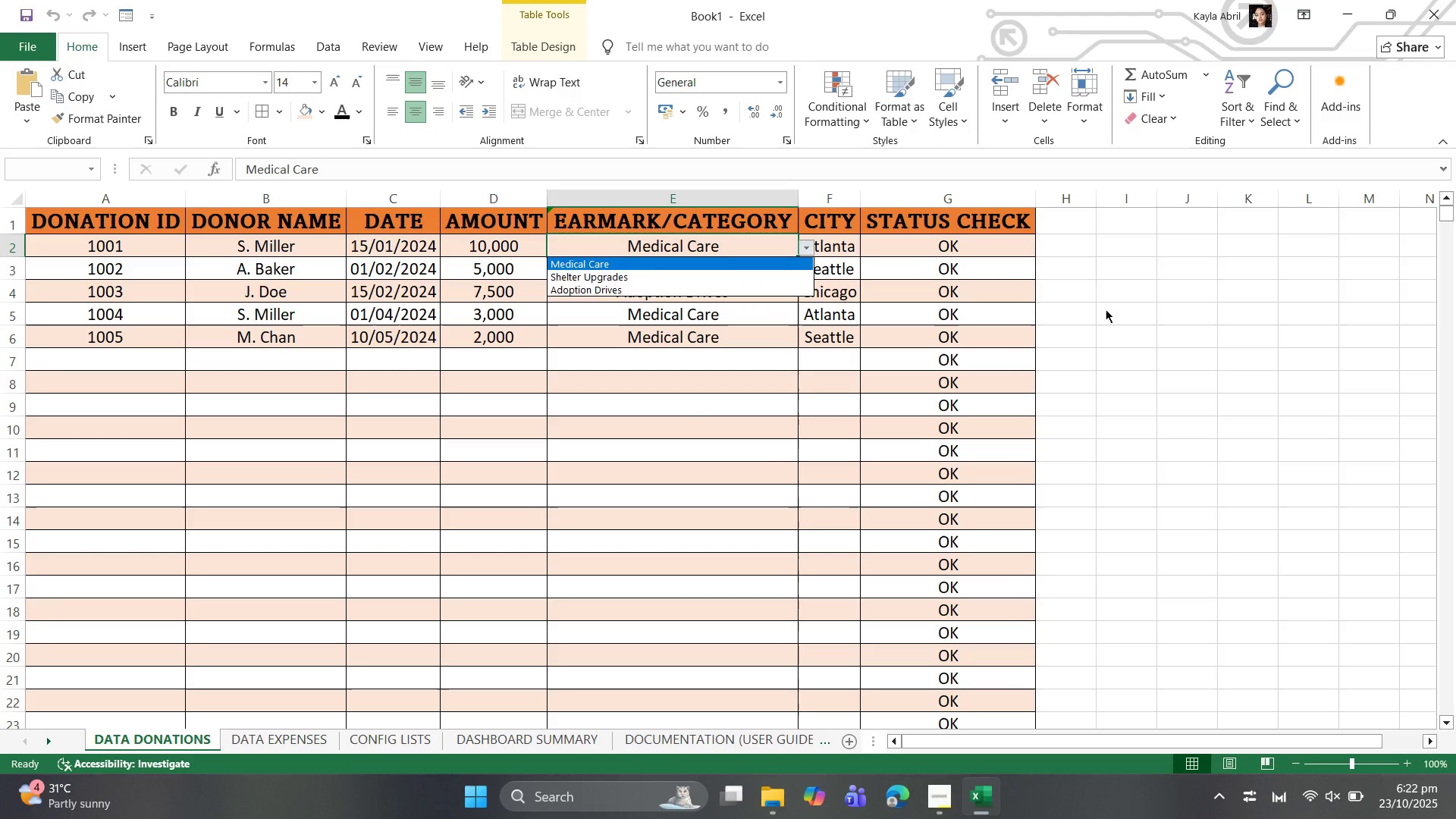 
left_click([1108, 308])
 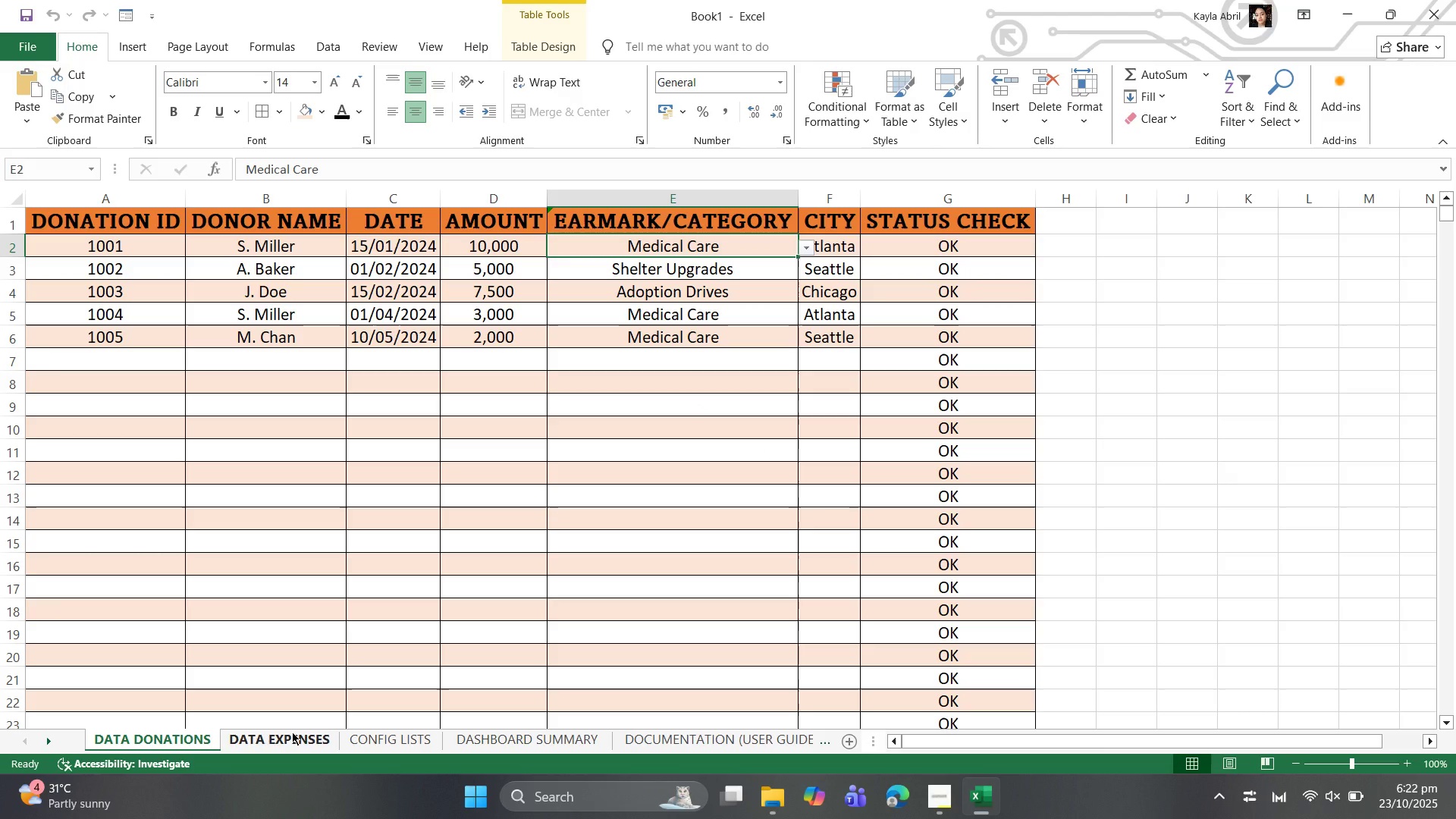 
left_click([292, 732])
 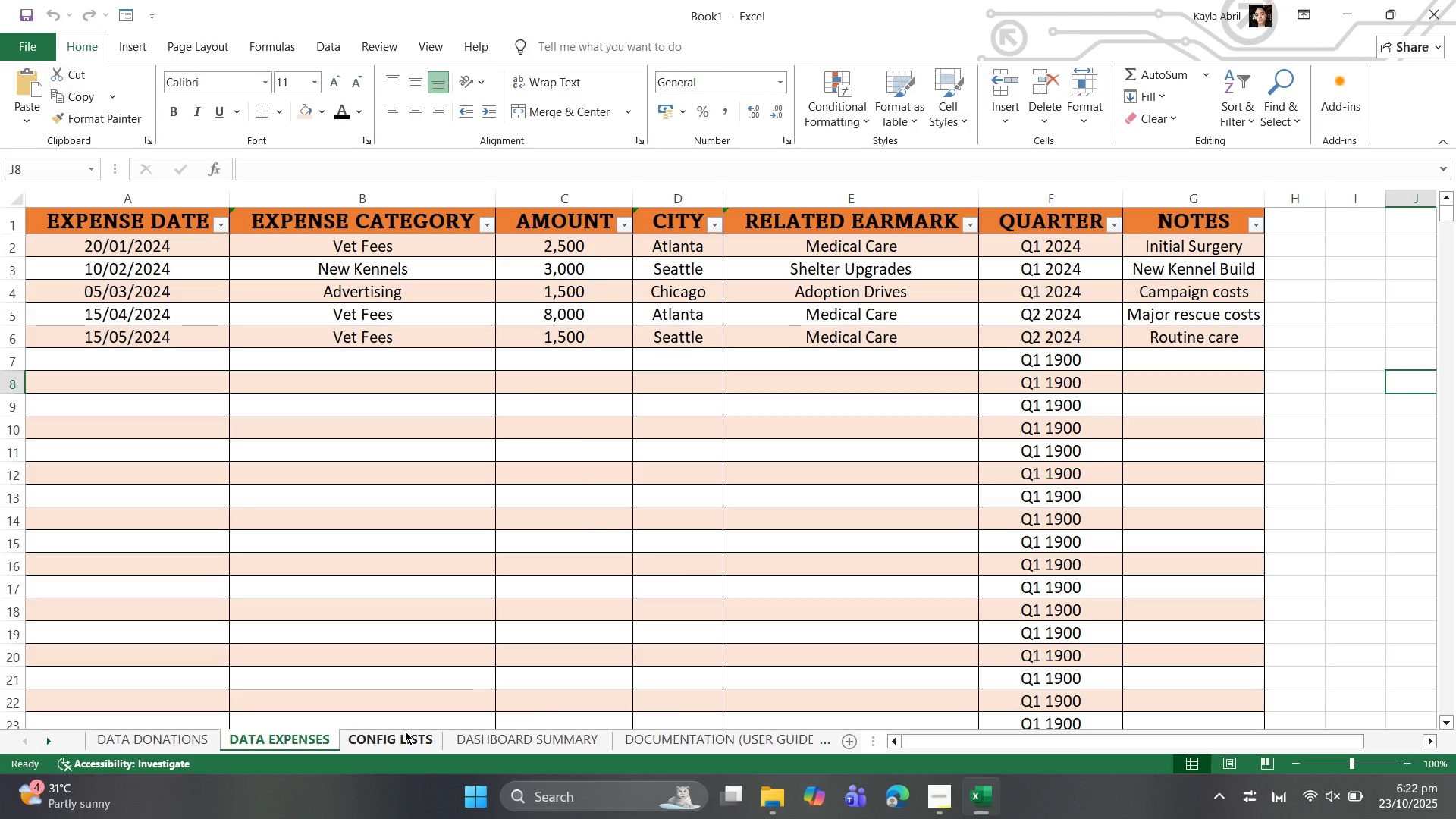 
left_click([405, 733])
 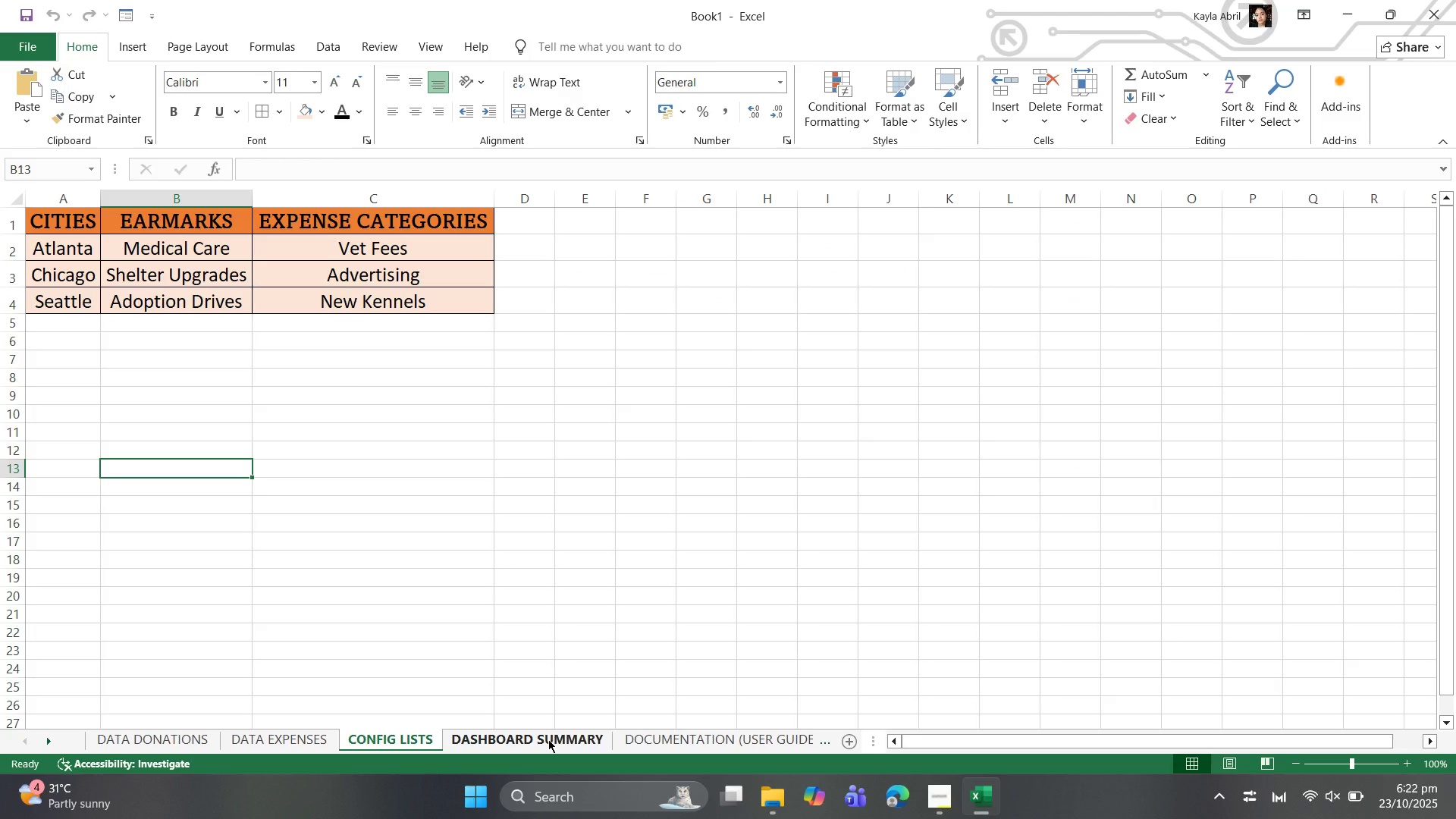 
left_click([548, 739])
 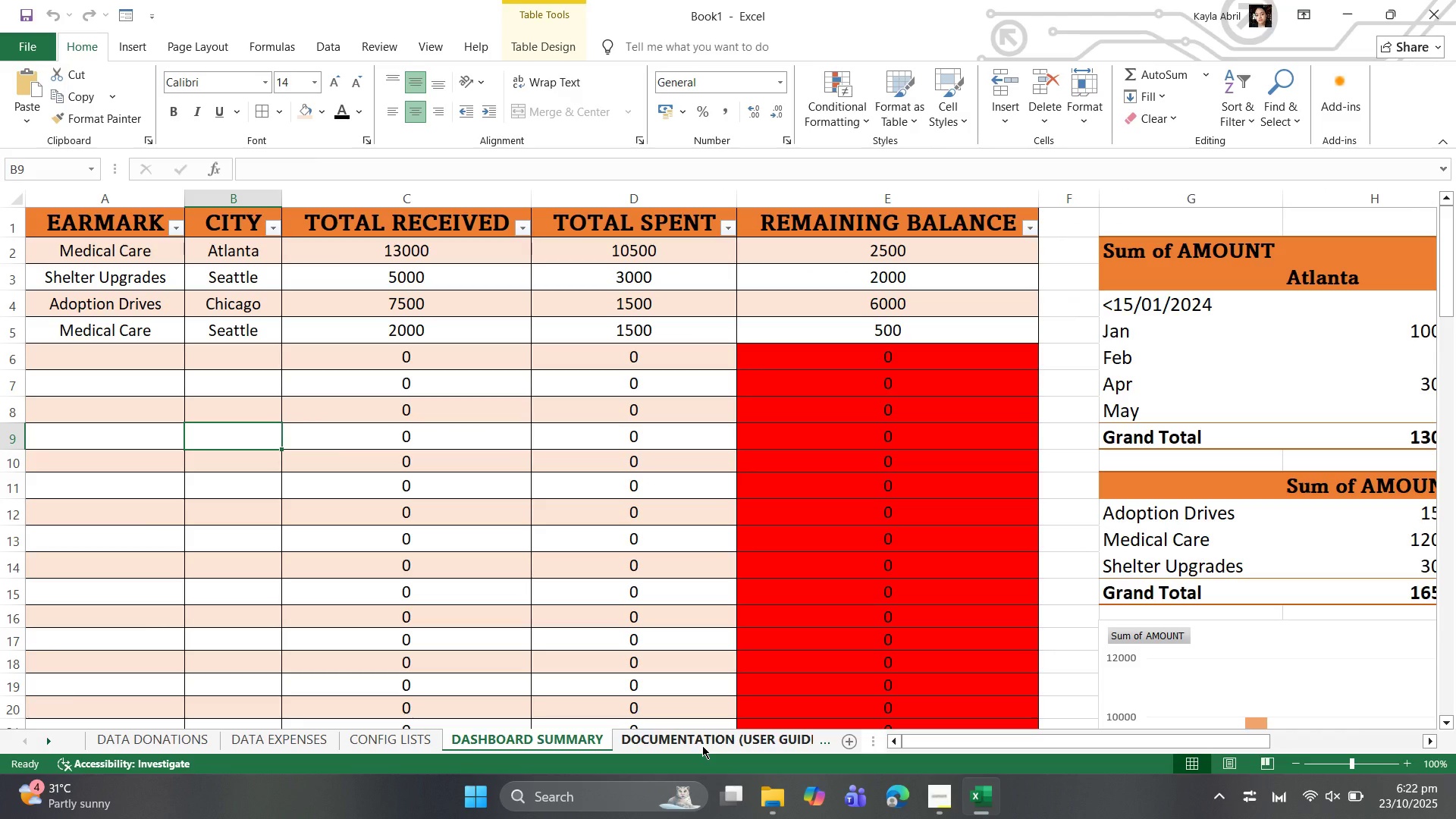 
left_click([702, 745])
 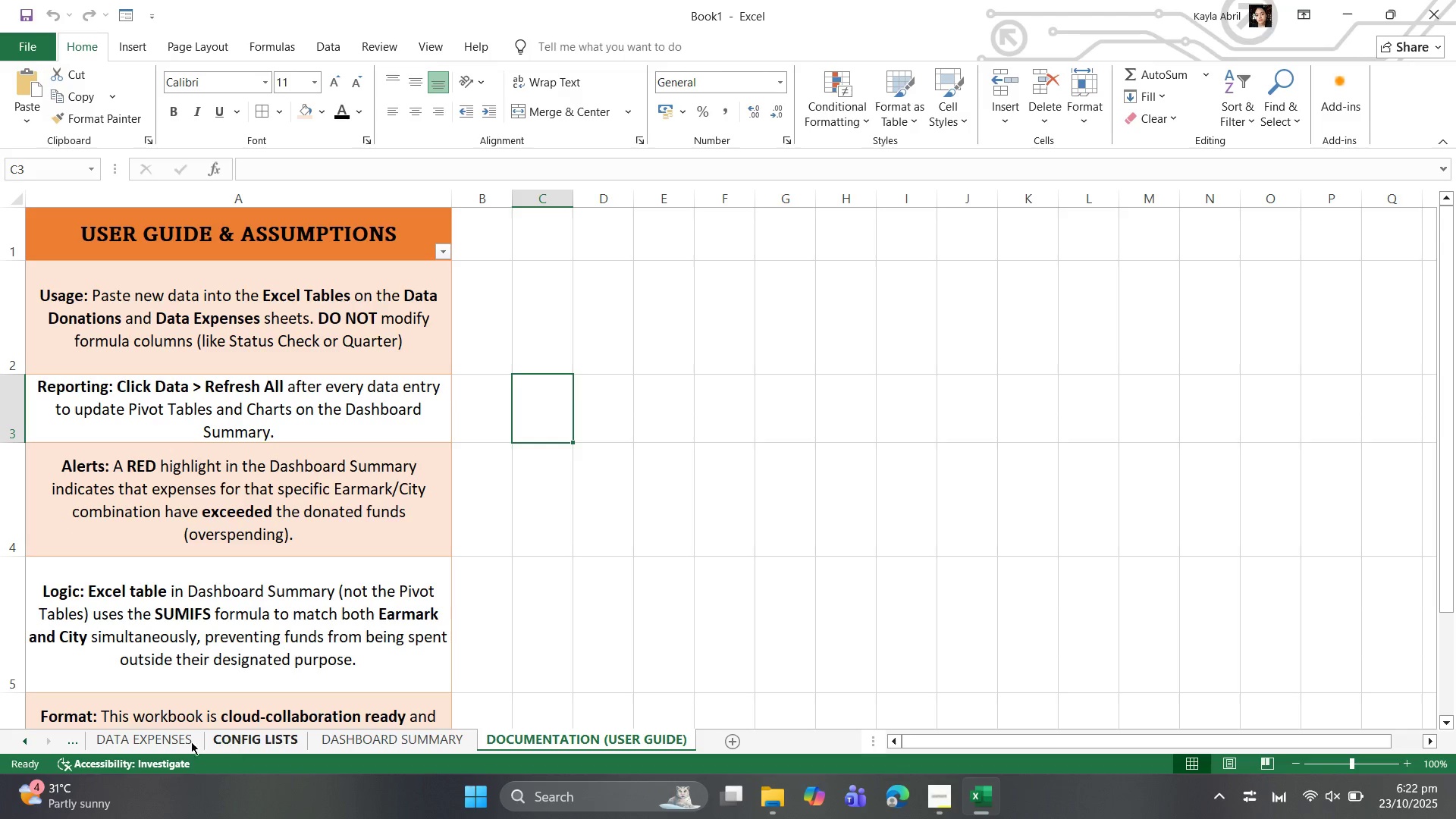 
left_click([168, 736])
 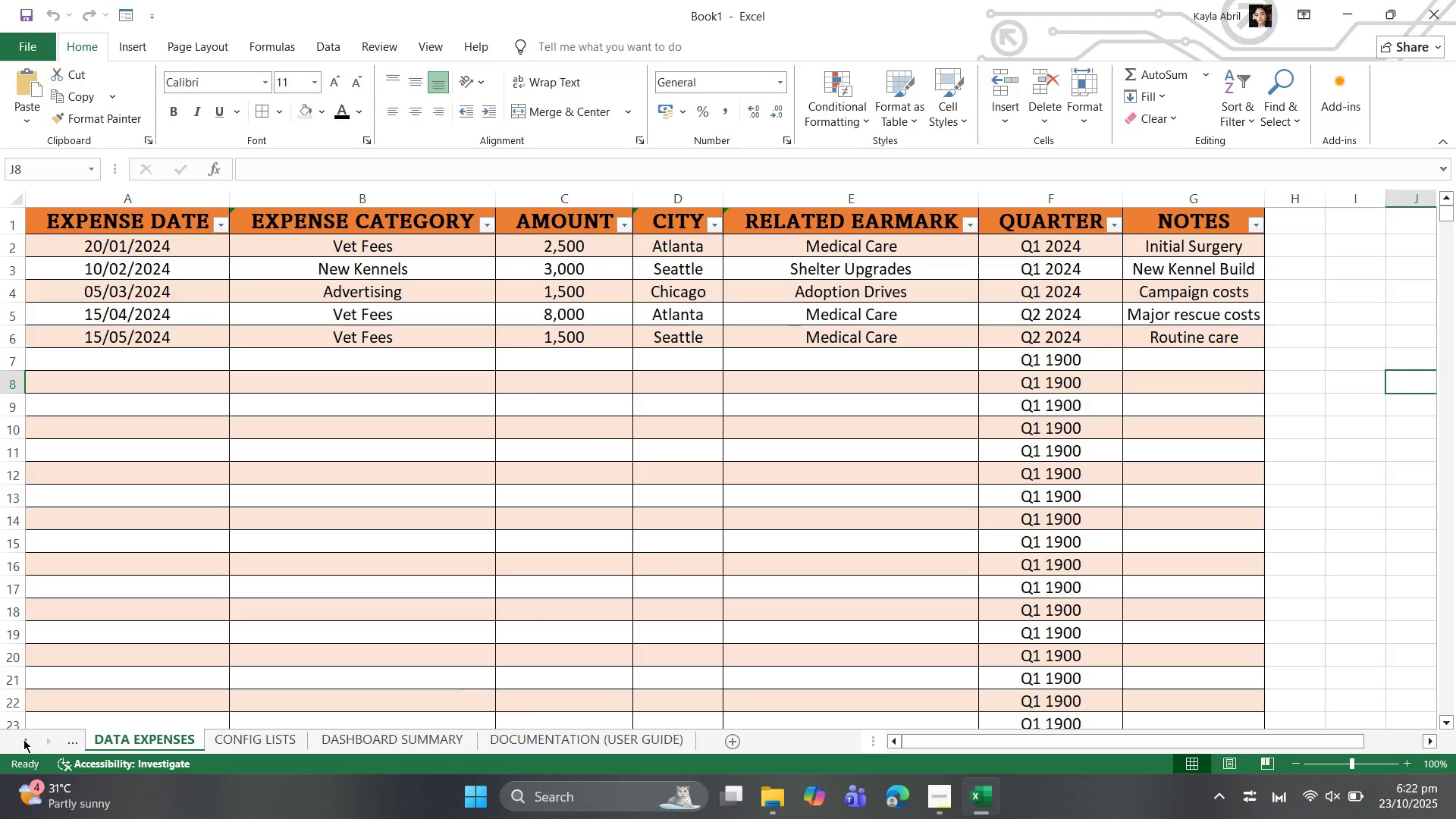 
left_click([24, 739])
 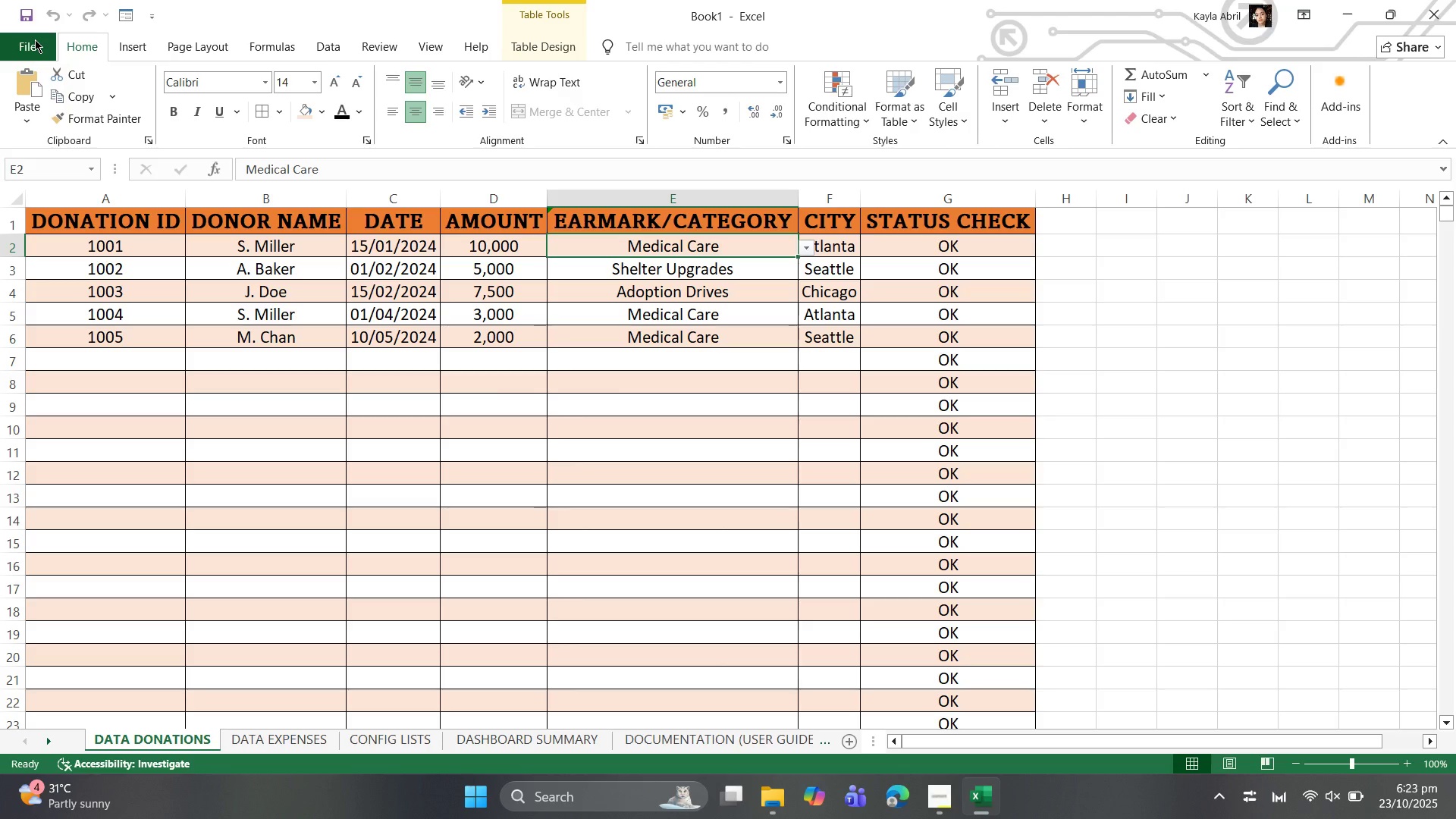 
wait(56.45)
 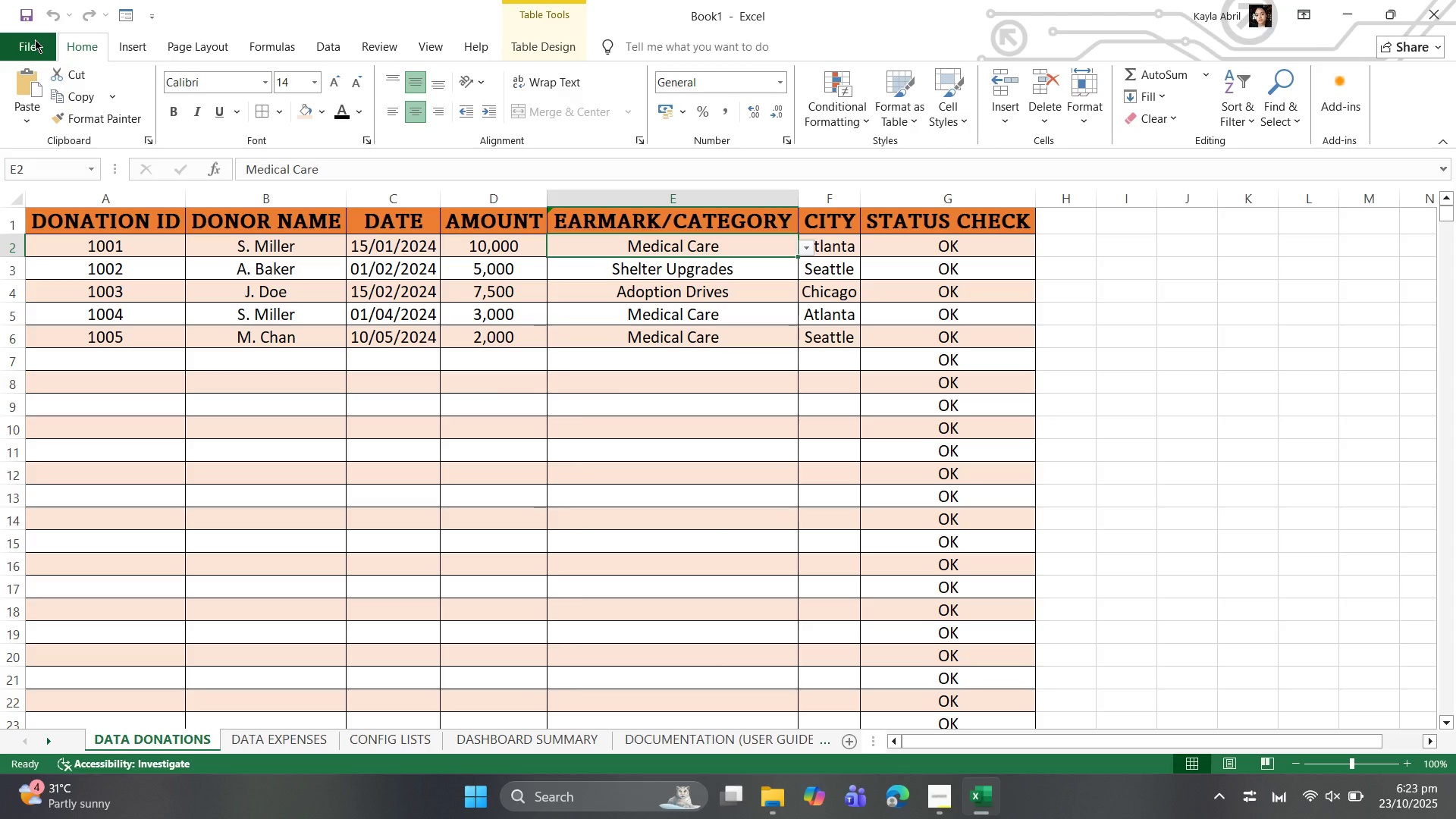 
left_click([33, 44])
 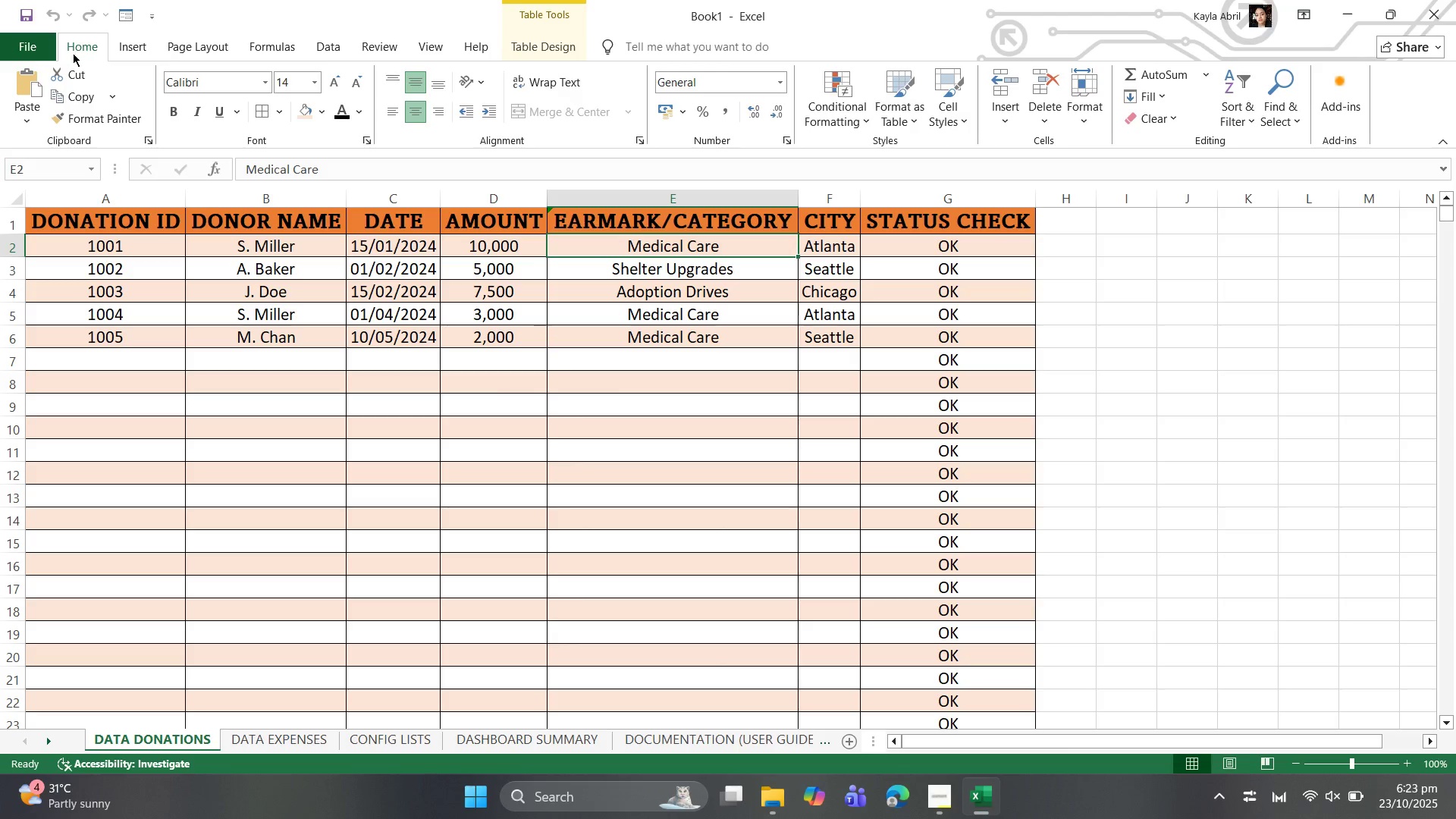 
mouse_move([14, 61])
 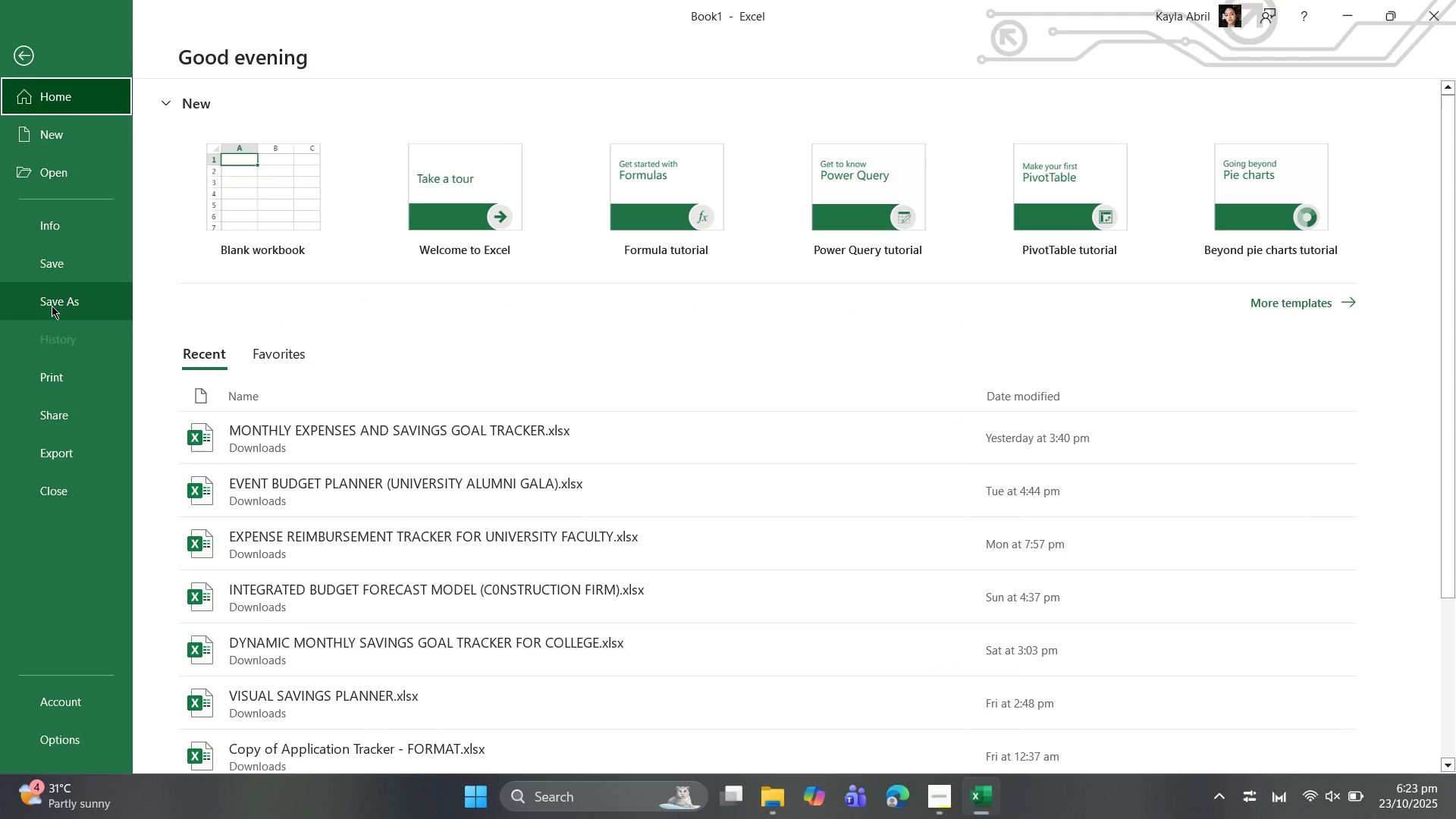 
left_click([50, 306])
 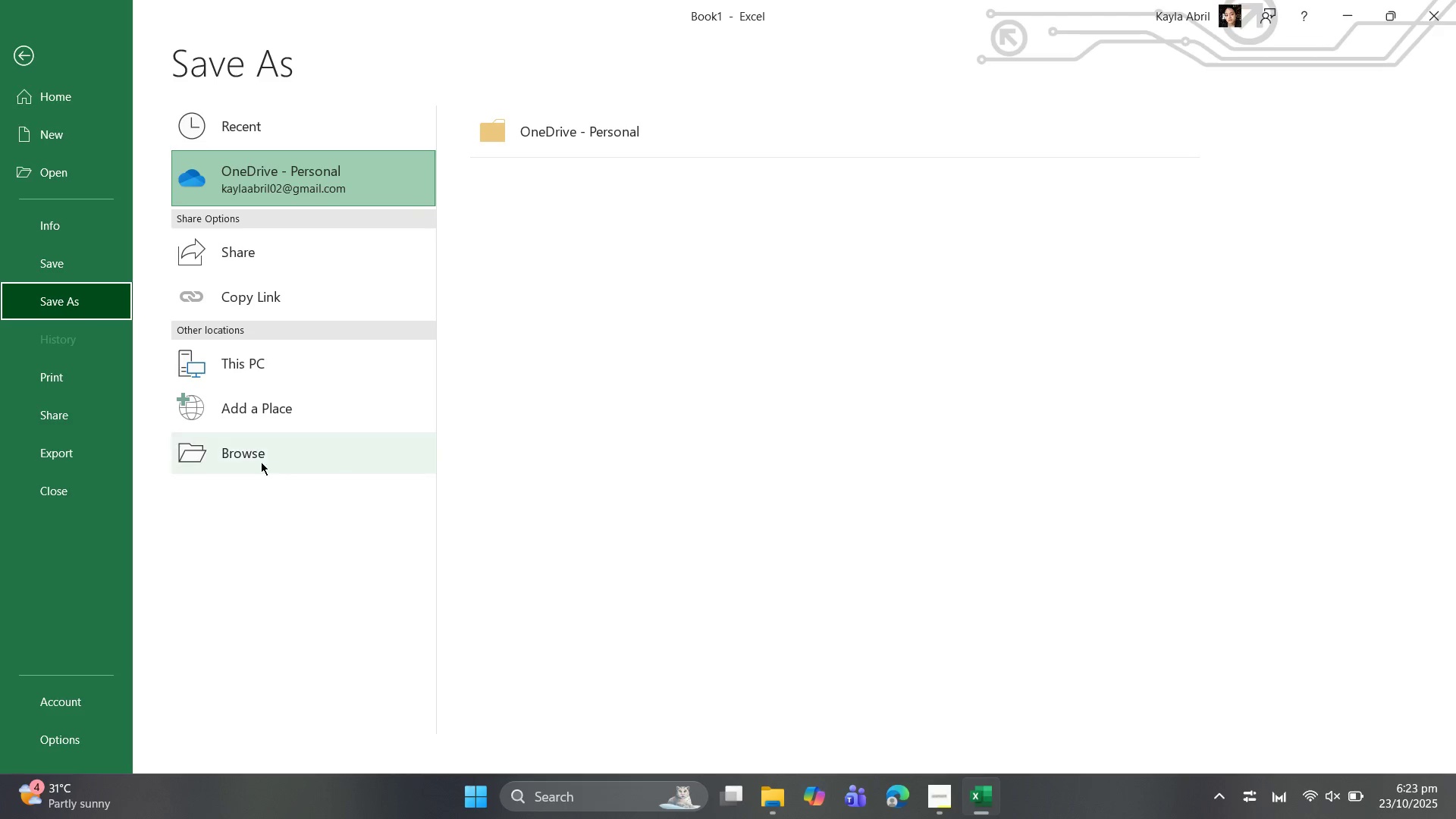 
left_click([261, 458])
 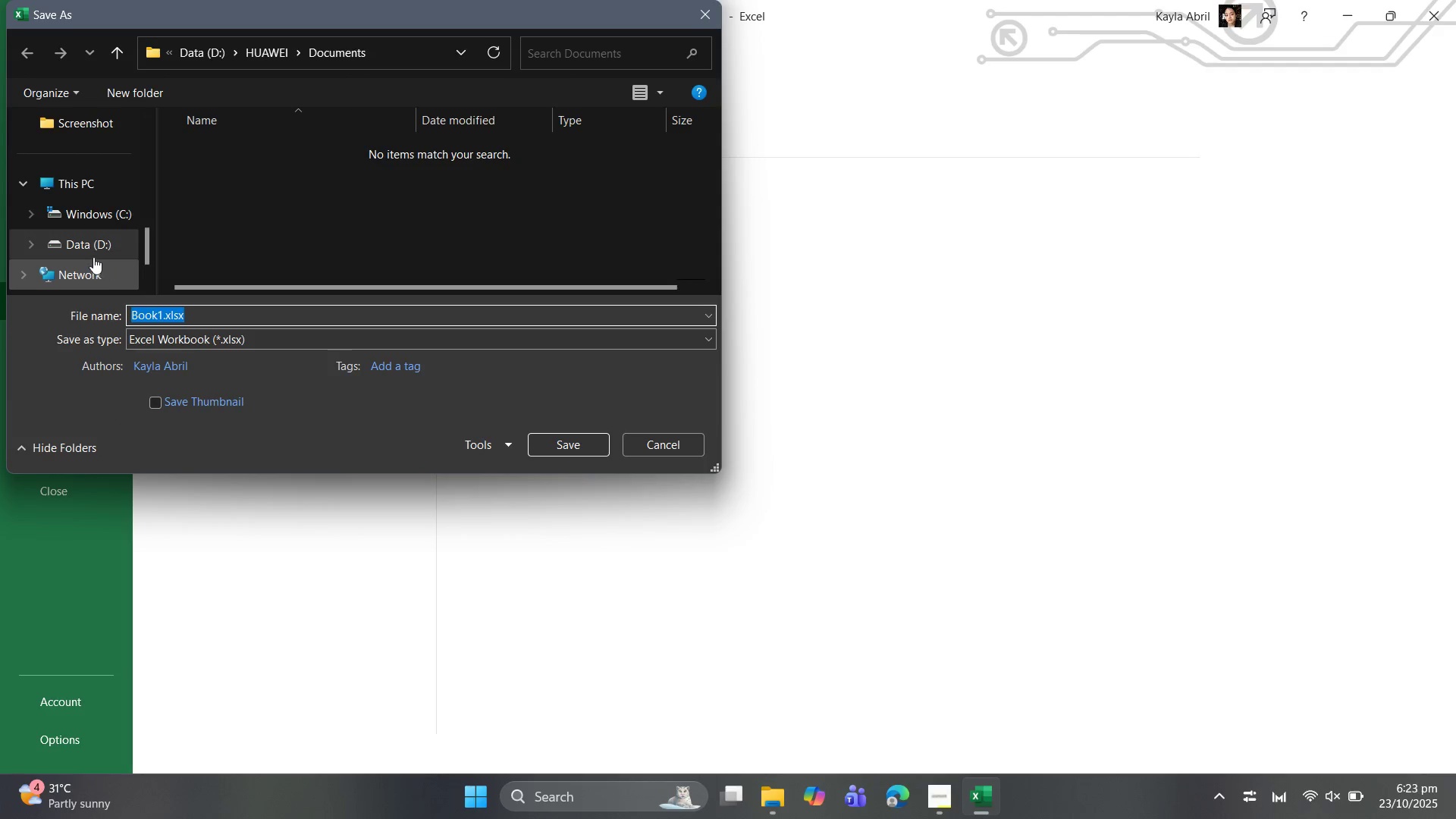 
scroll: coordinate [81, 253], scroll_direction: up, amount: 6.0
 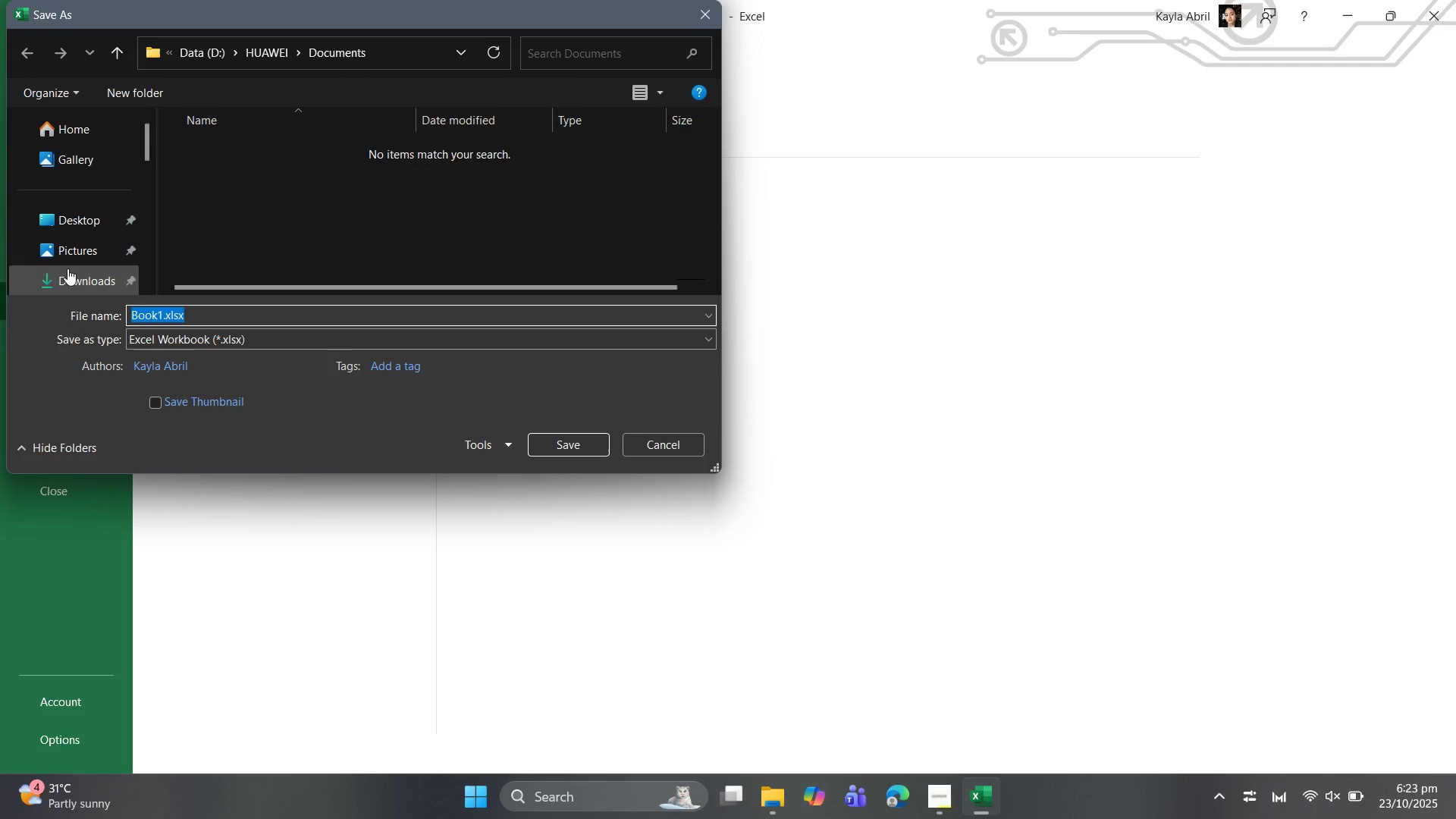 
left_click([67, 268])